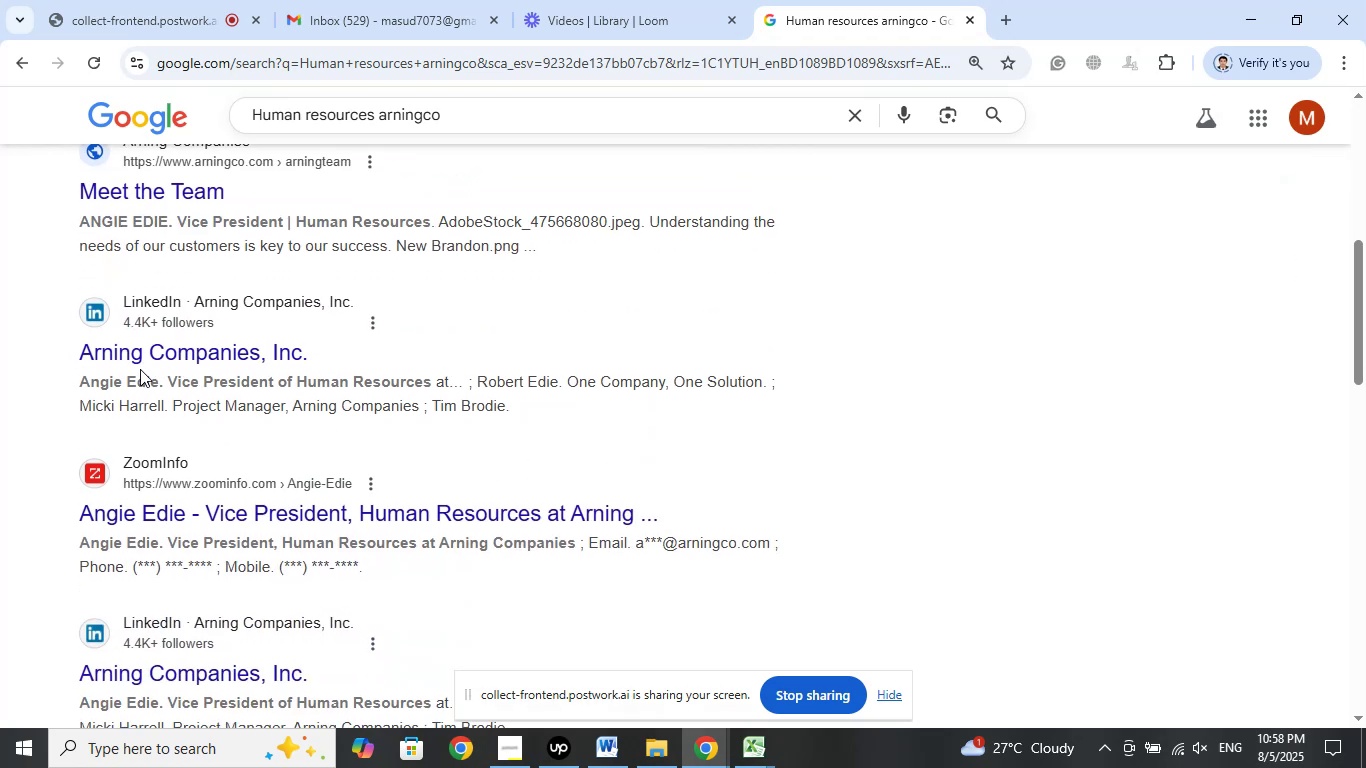 
scroll: coordinate [481, 441], scroll_direction: down, amount: 1.0
 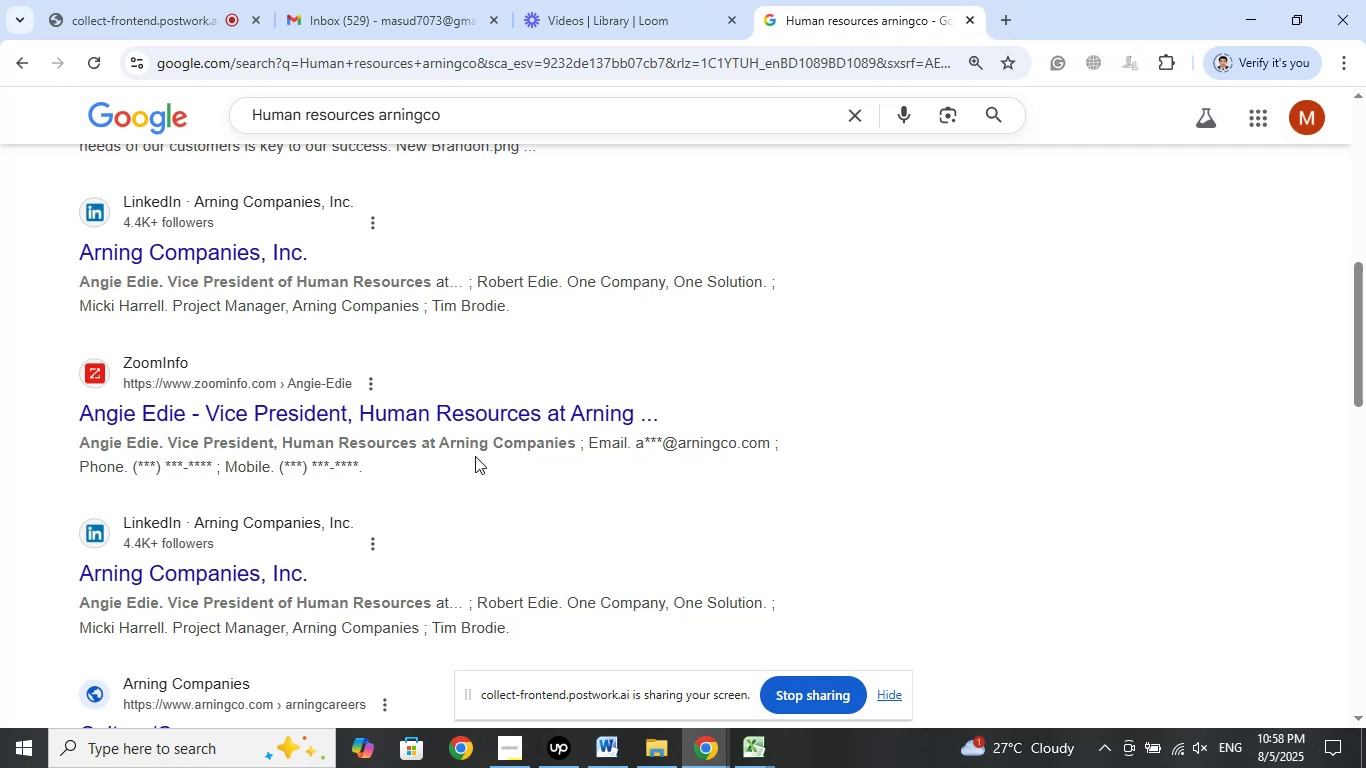 
wait(9.46)
 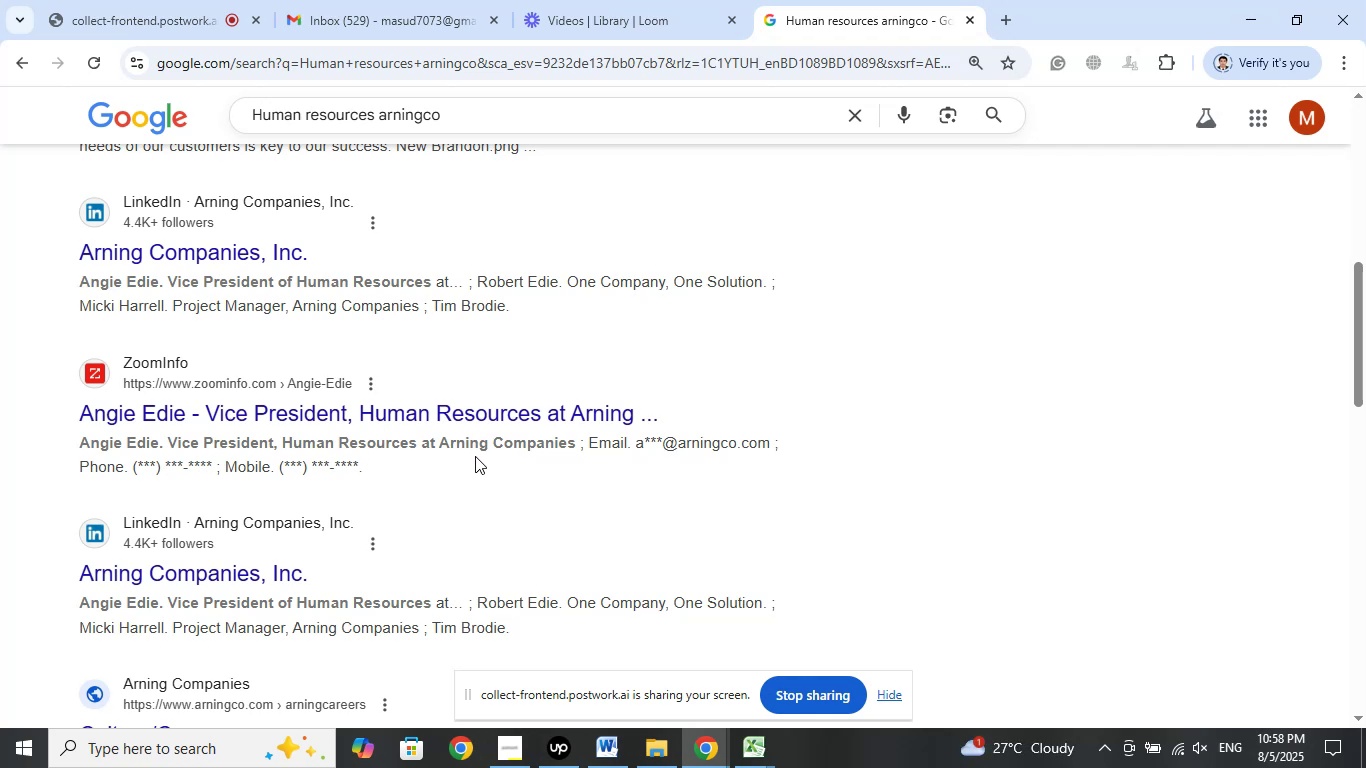 
scroll: coordinate [636, 507], scroll_direction: down, amount: 10.0
 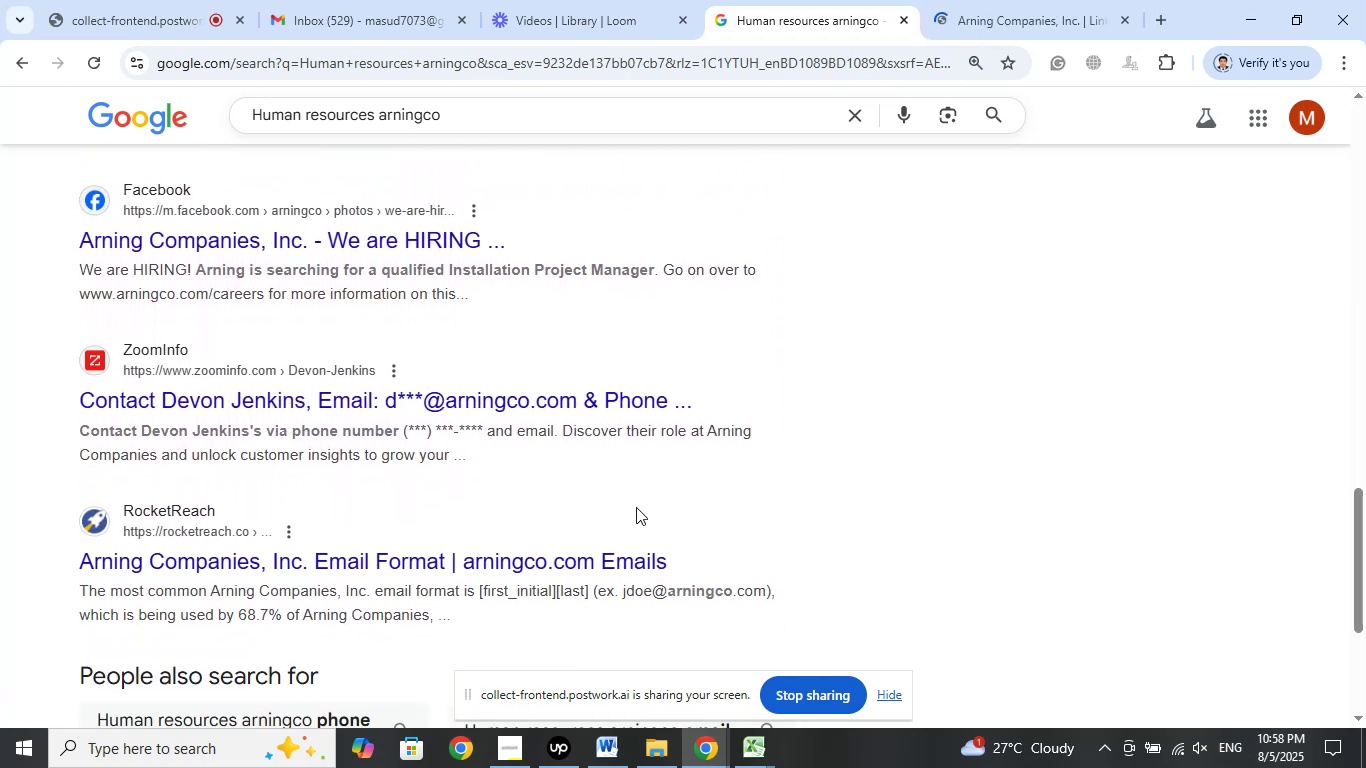 
scroll: coordinate [665, 497], scroll_direction: up, amount: 8.0
 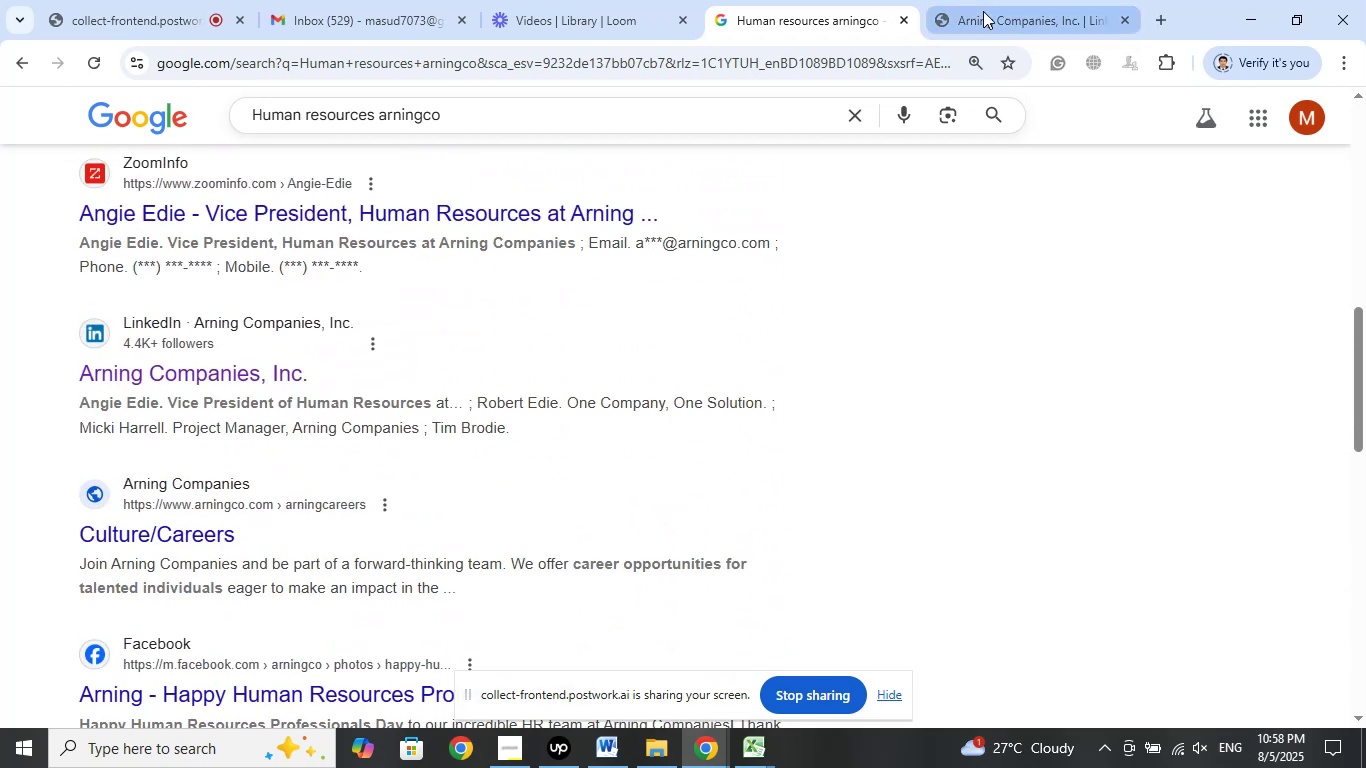 
left_click([983, 11])
 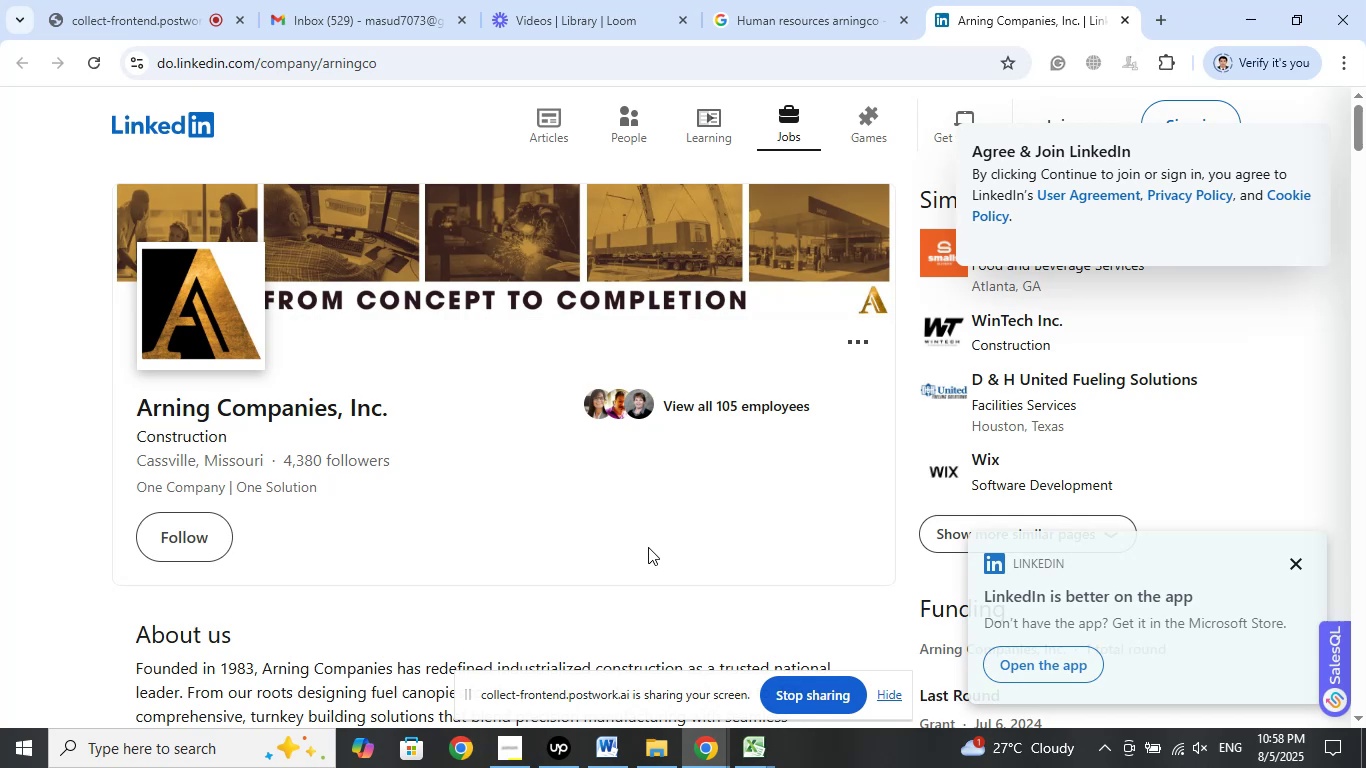 
scroll: coordinate [657, 538], scroll_direction: down, amount: 5.0
 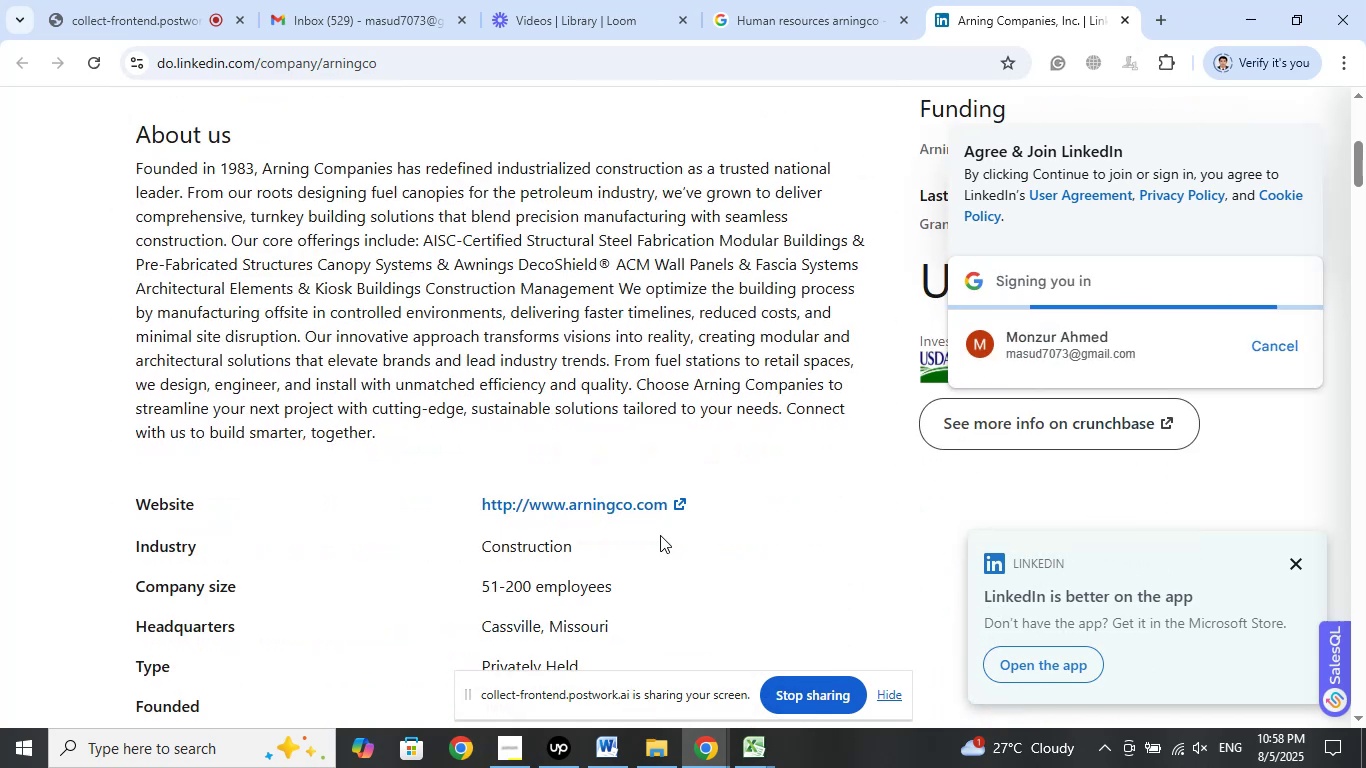 
scroll: coordinate [666, 515], scroll_direction: up, amount: 6.0
 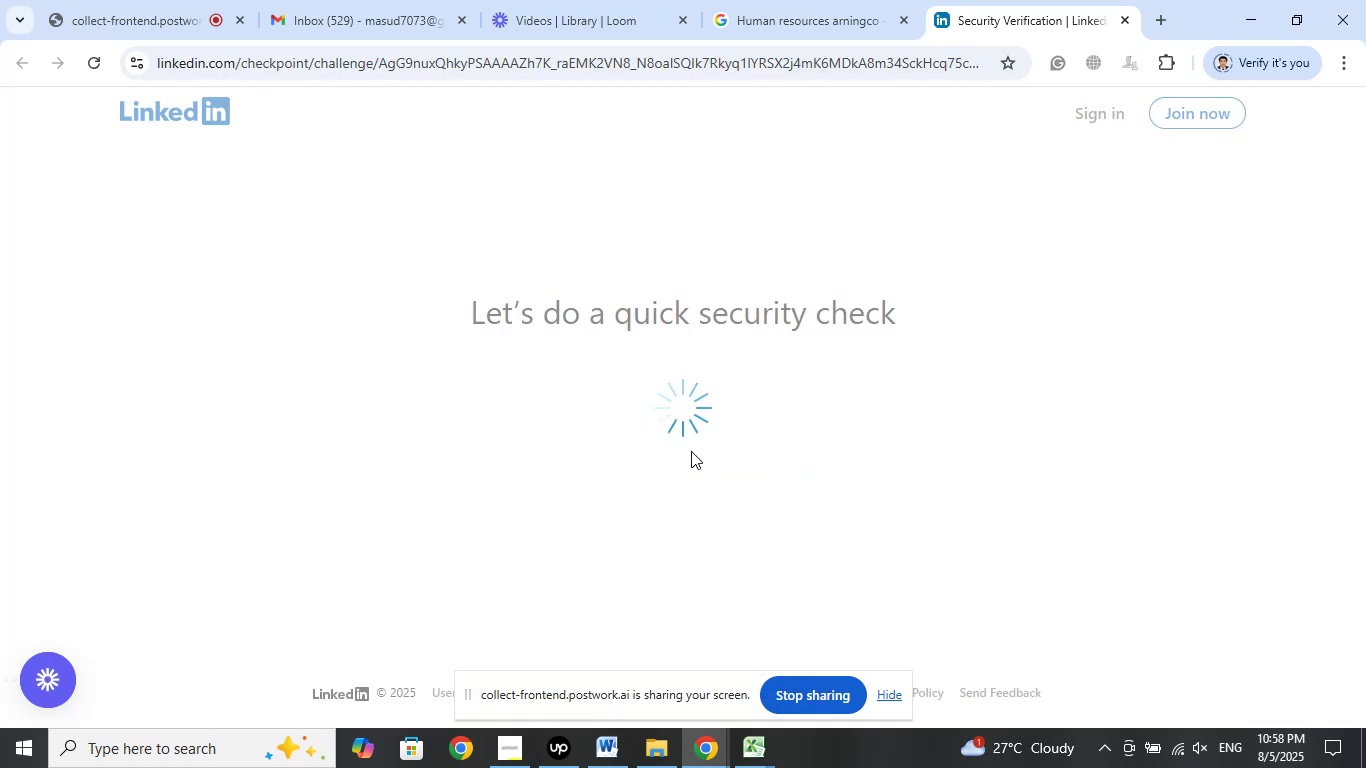 
wait(11.19)
 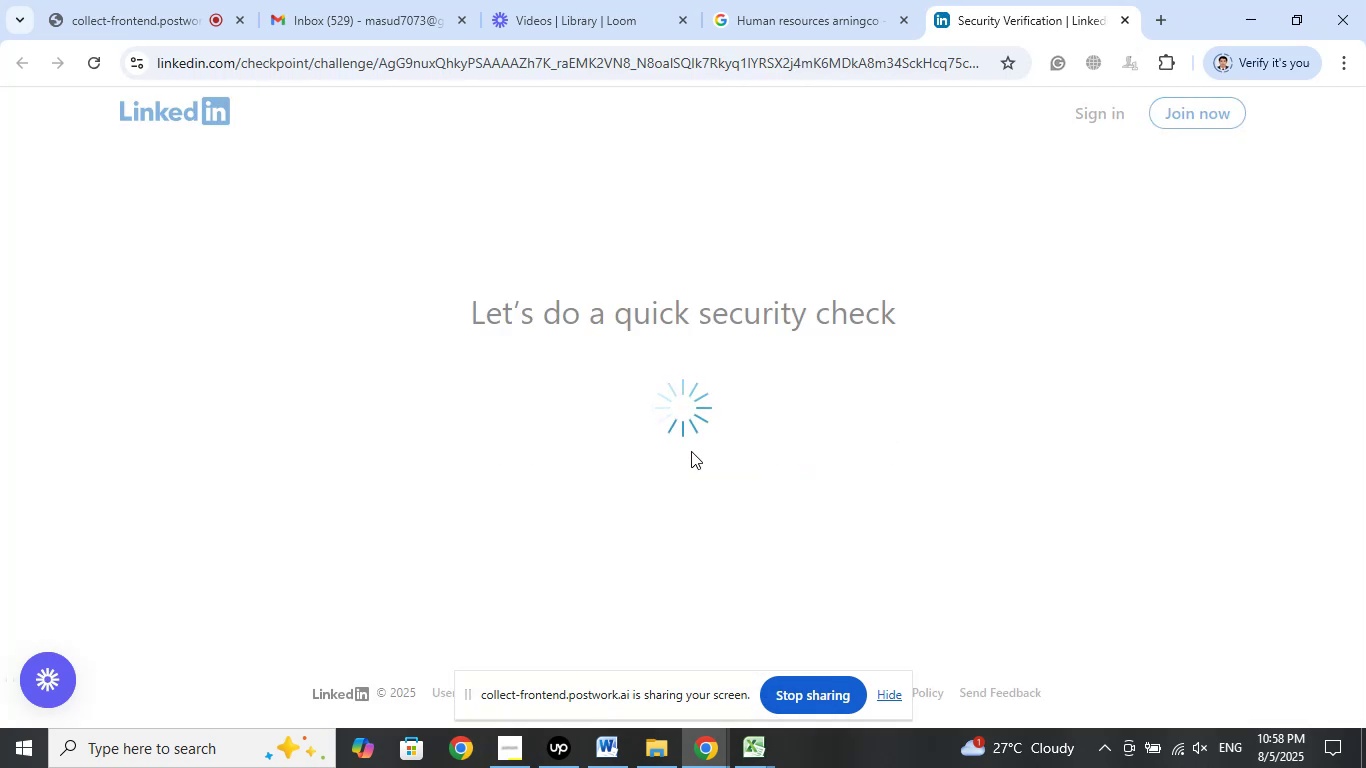 
left_click([815, 6])
 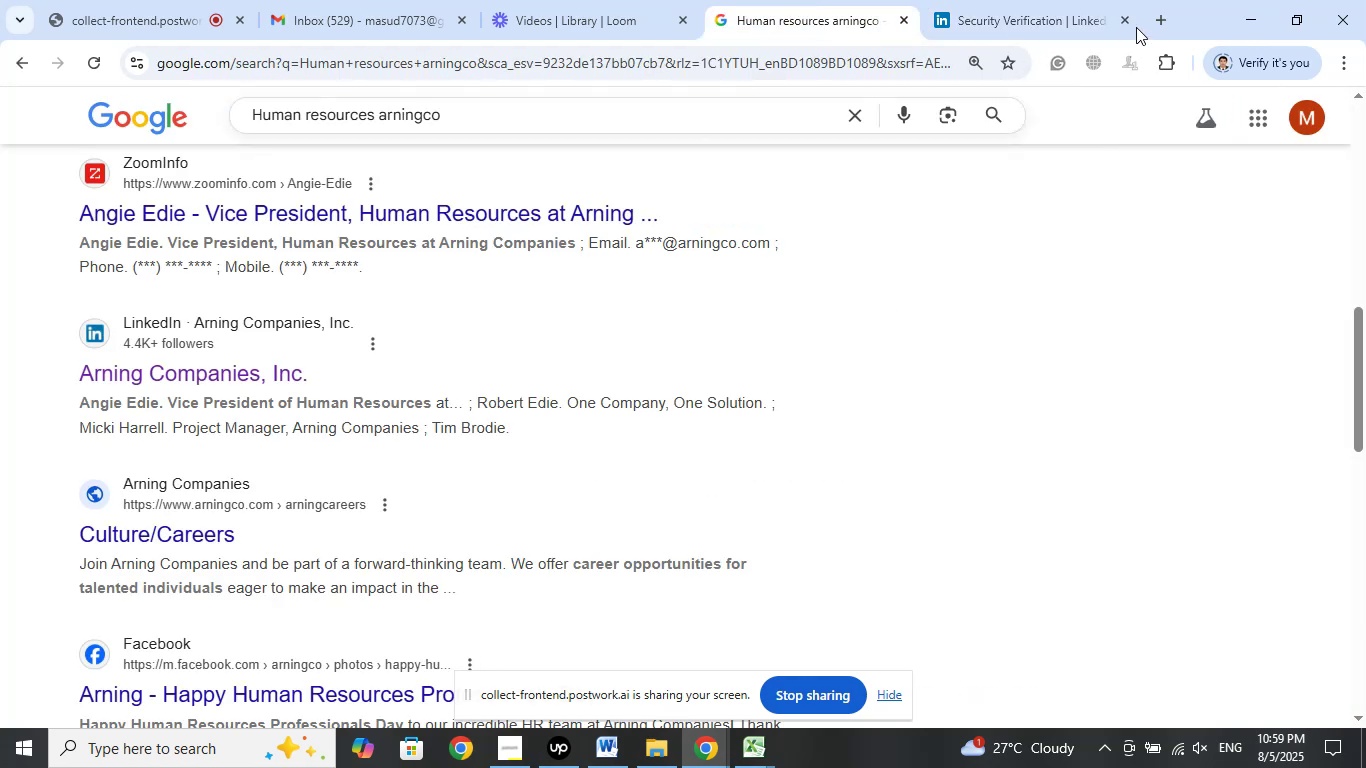 
left_click([1123, 18])
 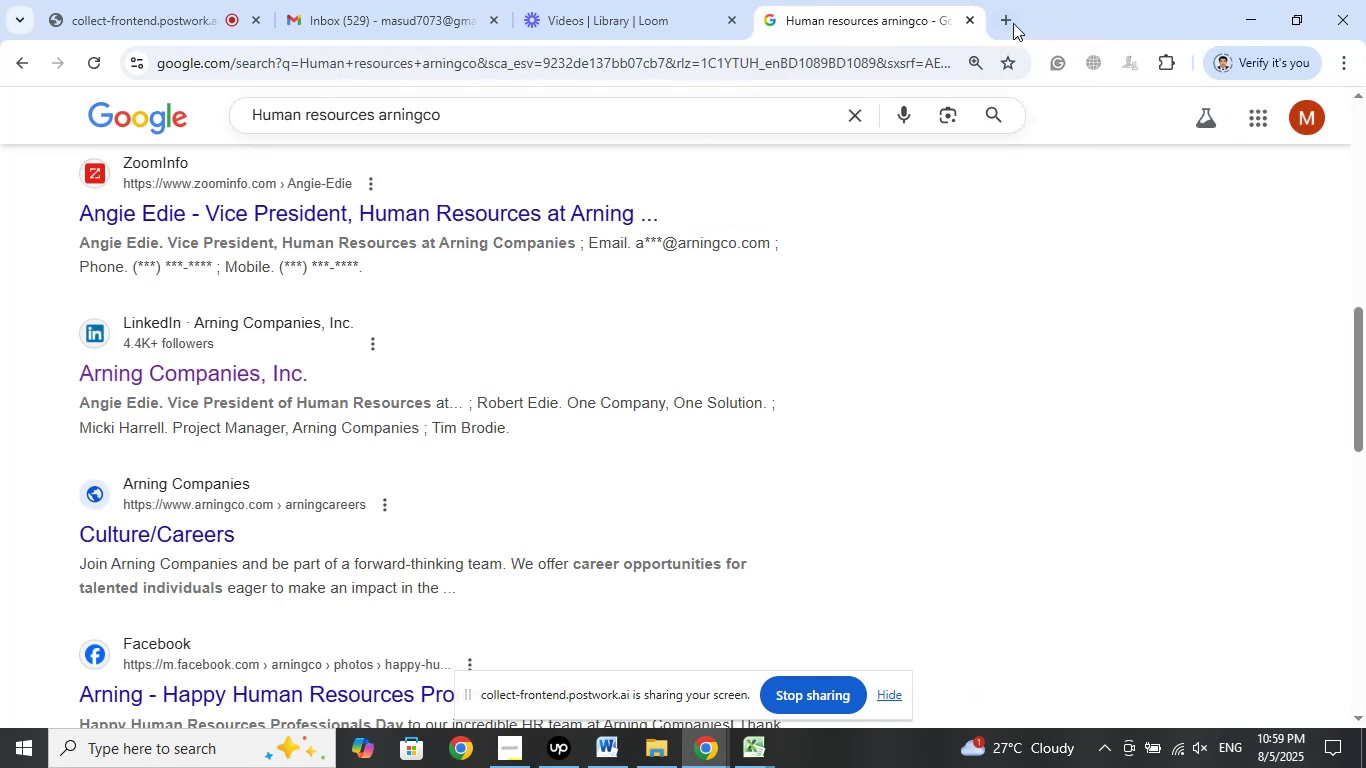 
left_click([1010, 21])
 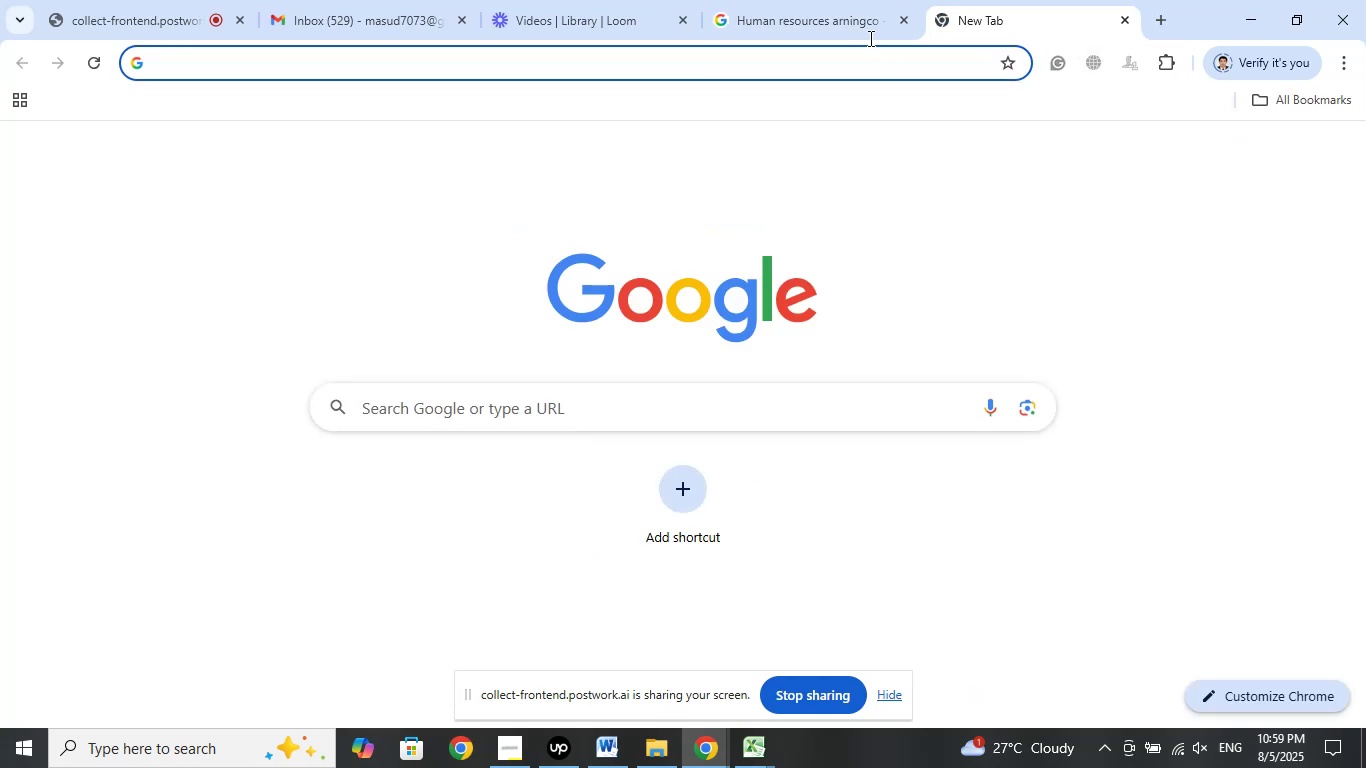 
left_click([832, 19])
 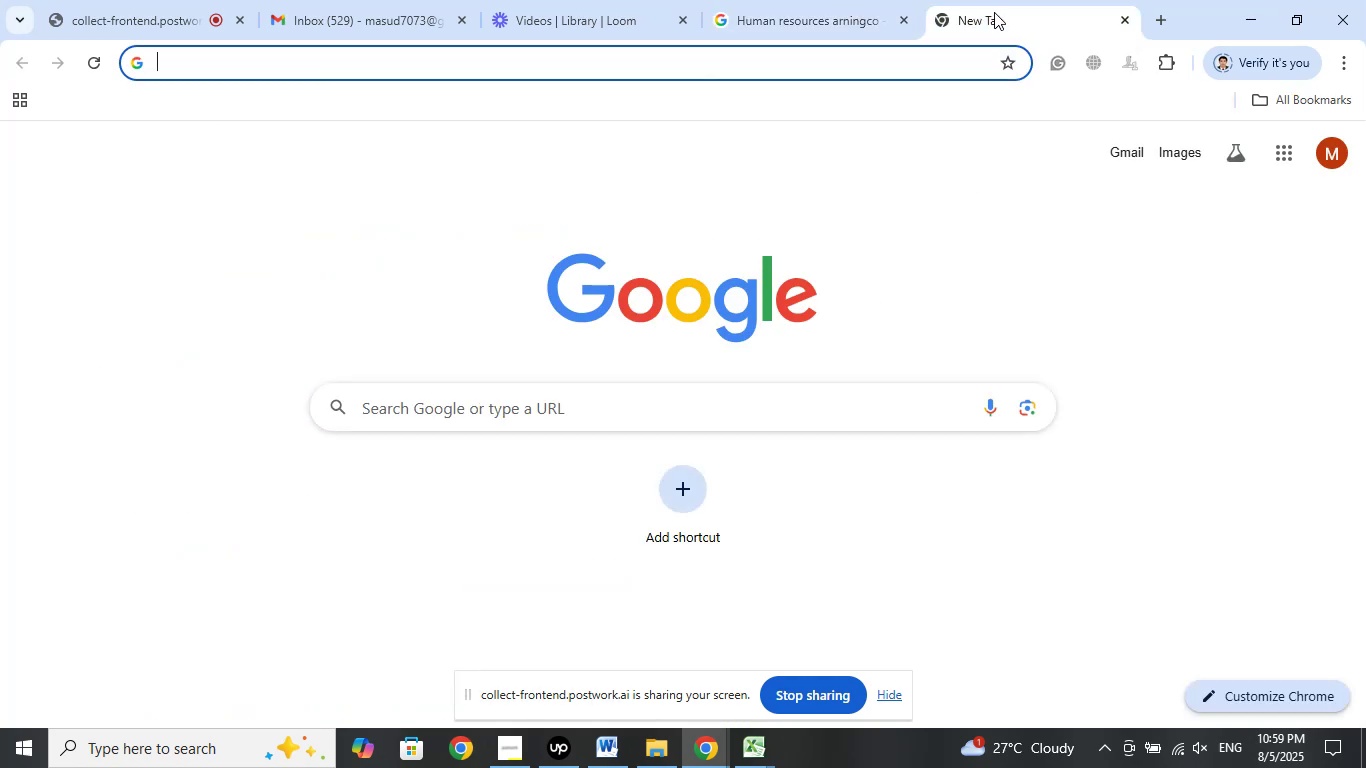 
type(Arning )
 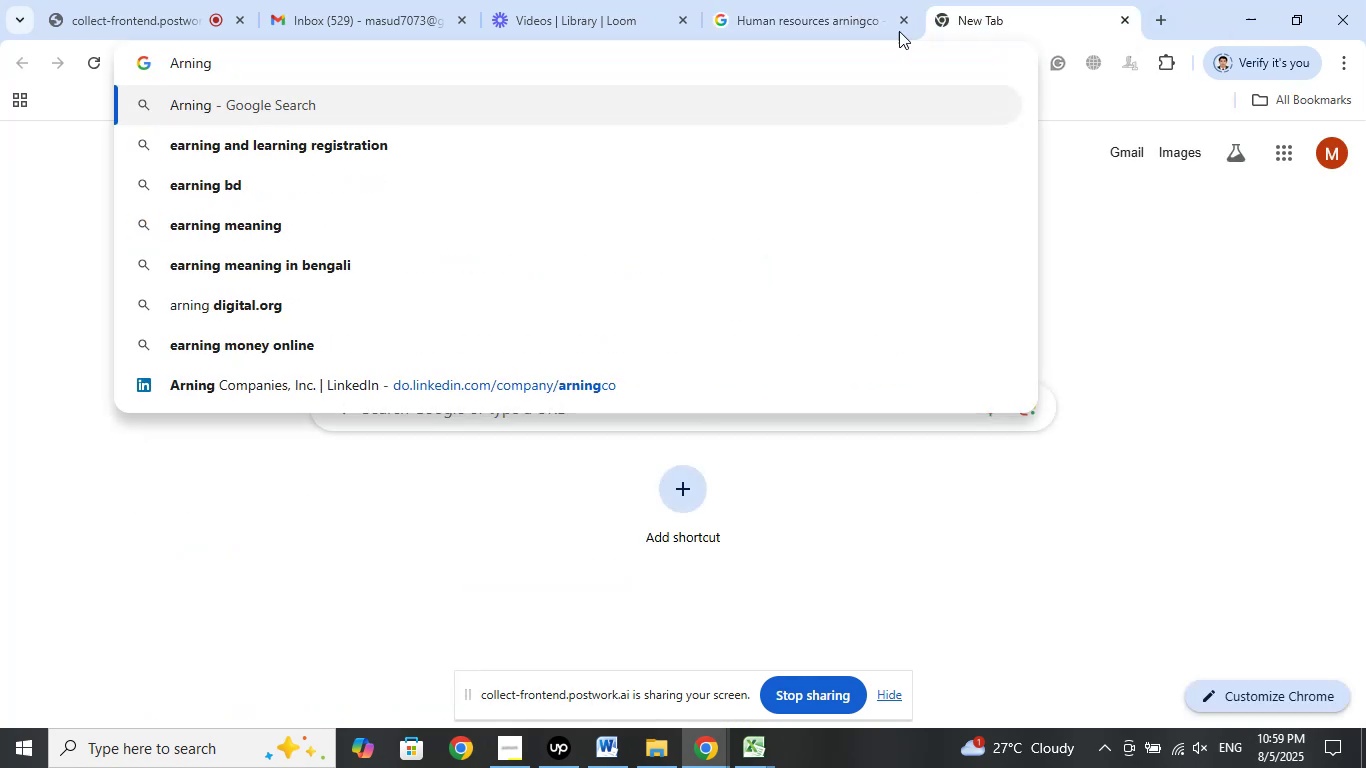 
left_click([782, 20])
 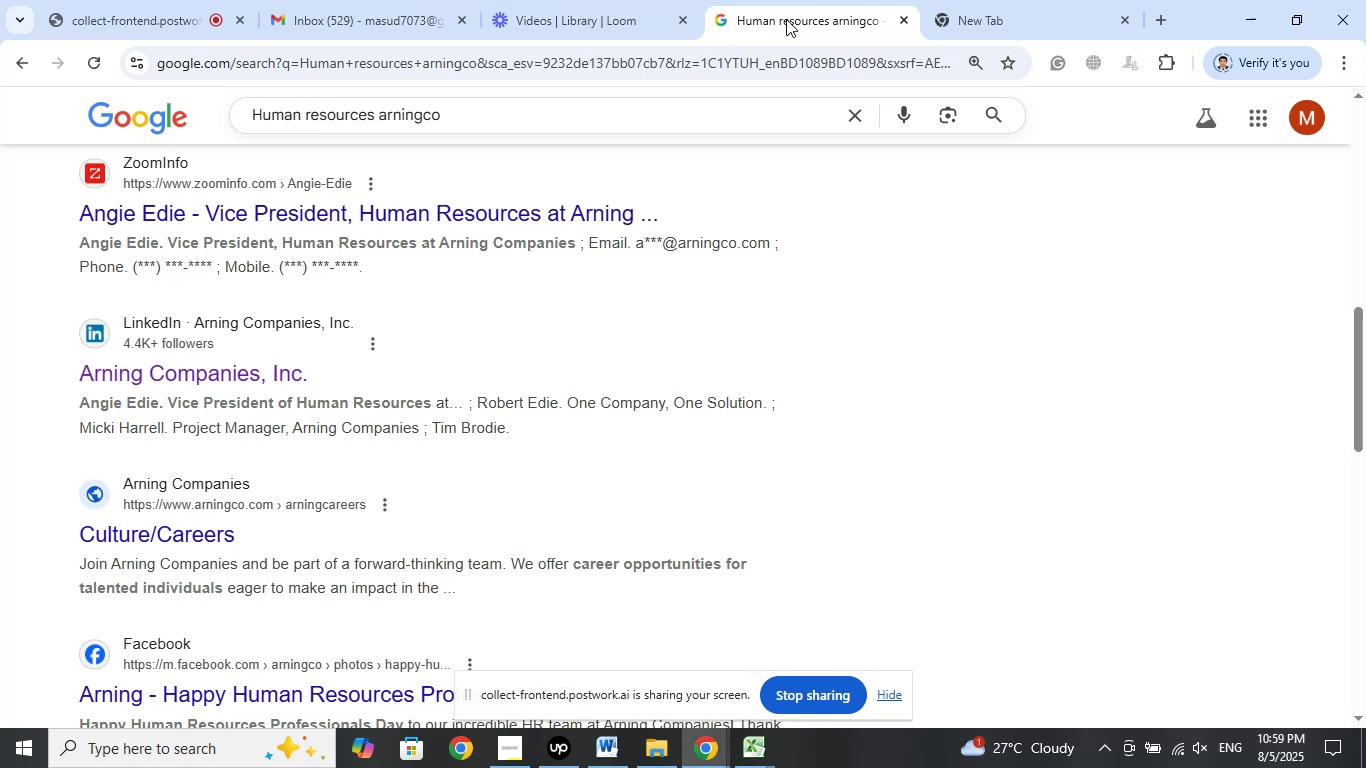 
left_click([988, 21])
 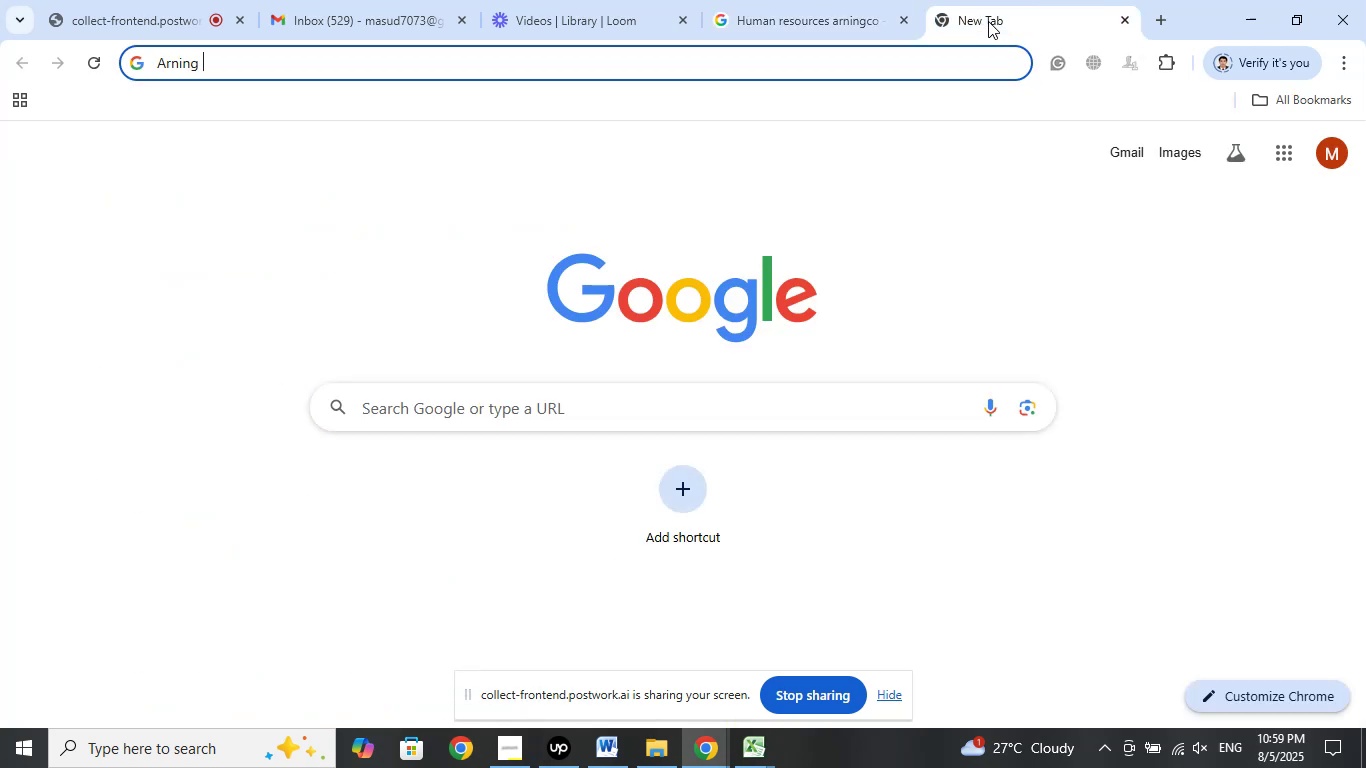 
type(Companies)
 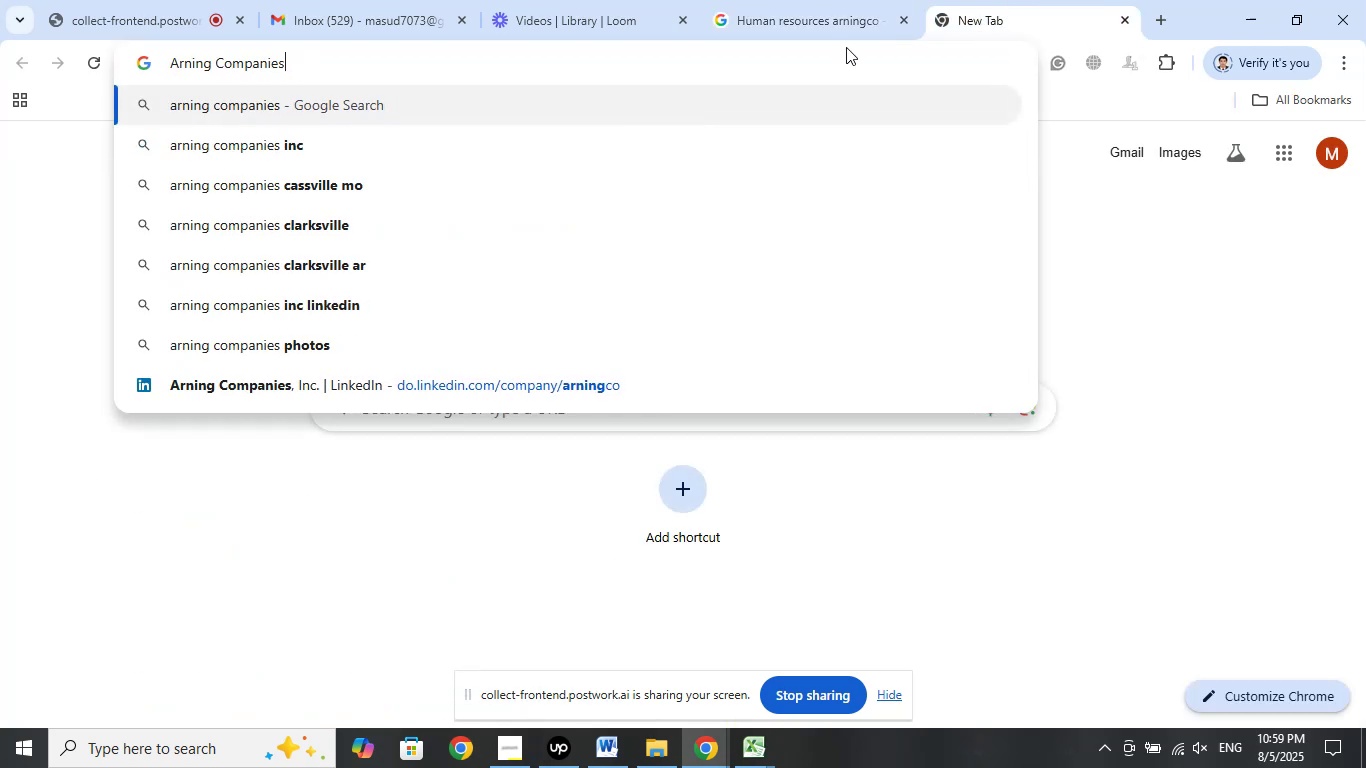 
left_click([803, 13])
 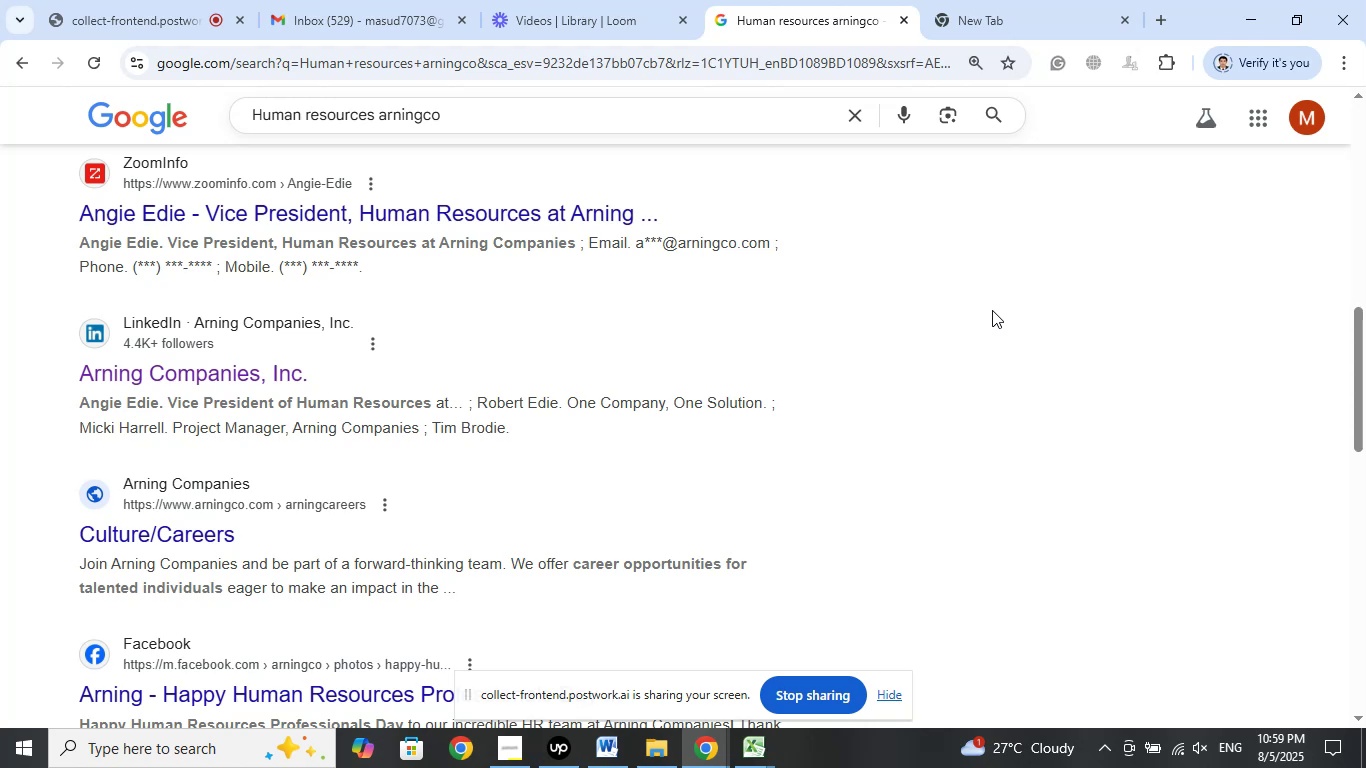 
wait(33.05)
 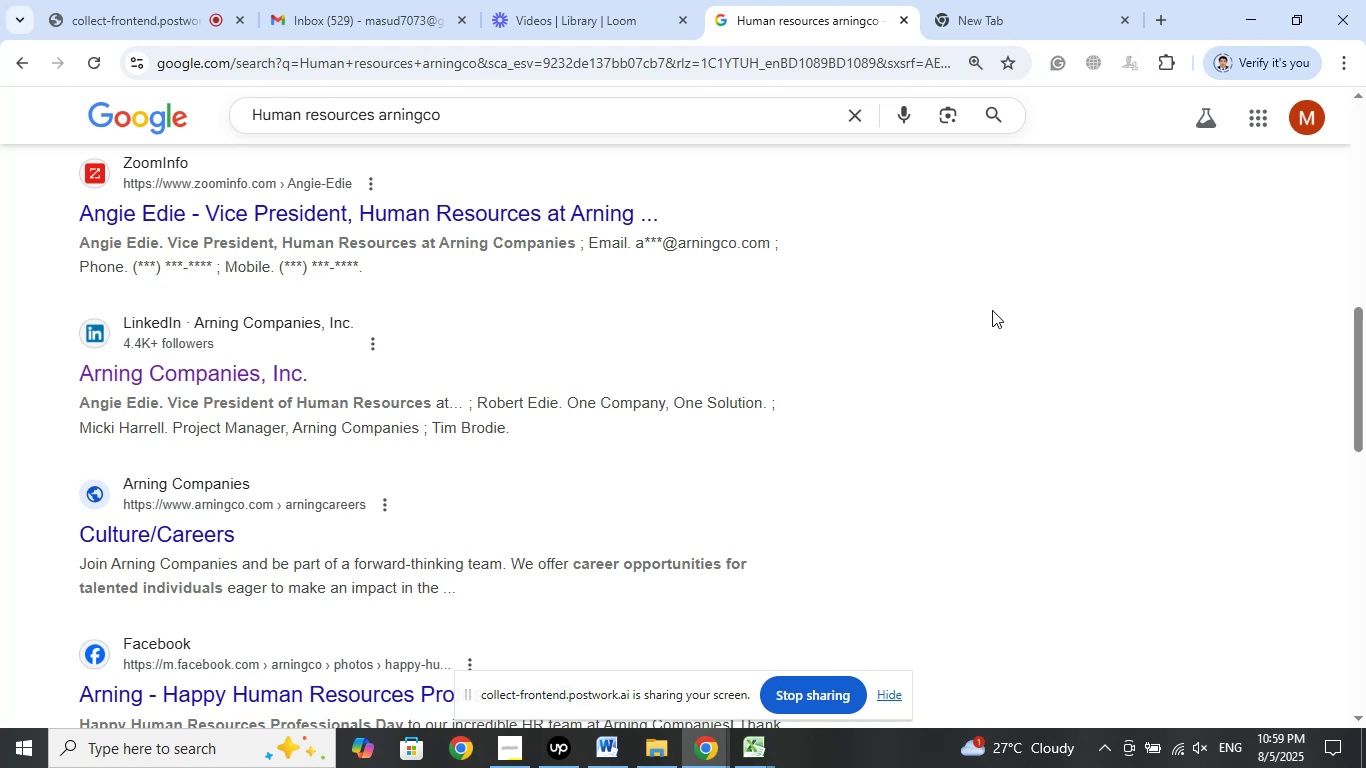 
left_click([999, 20])
 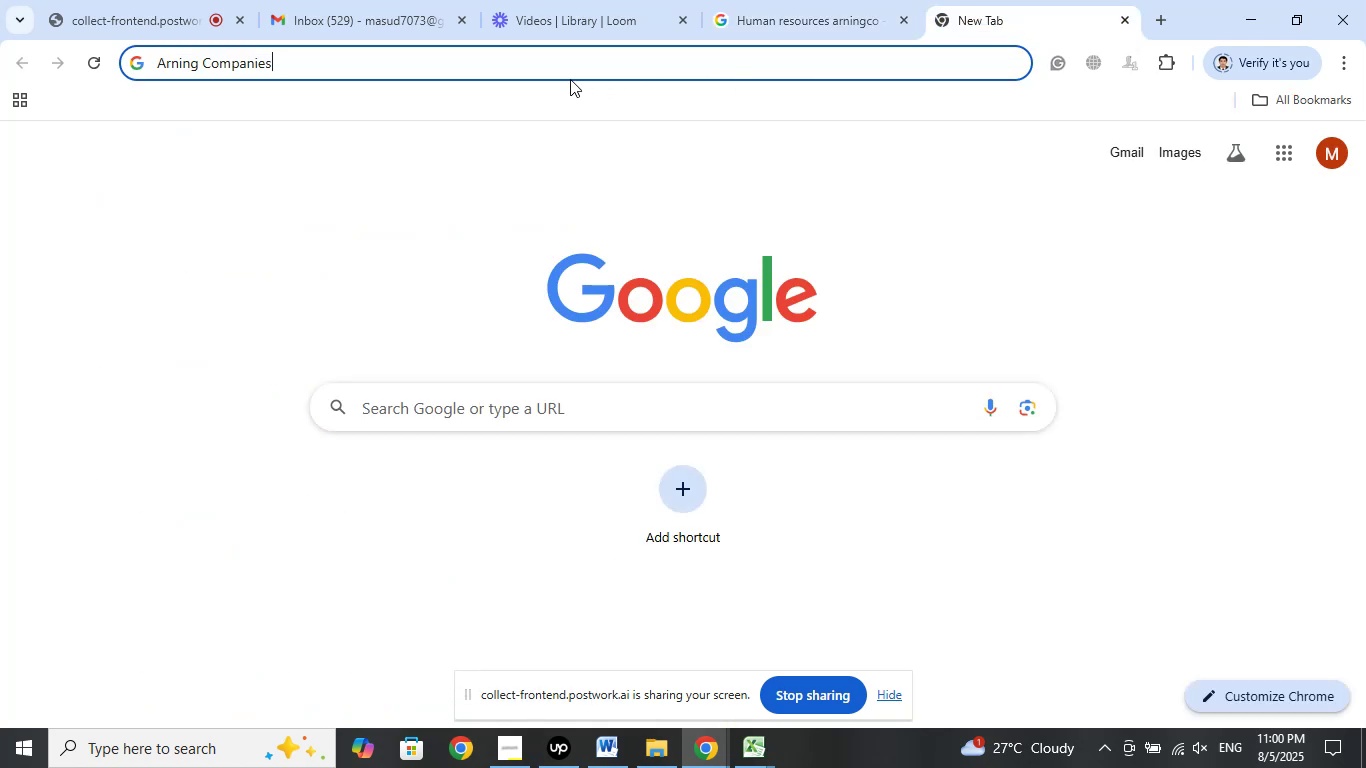 
left_click([573, 69])
 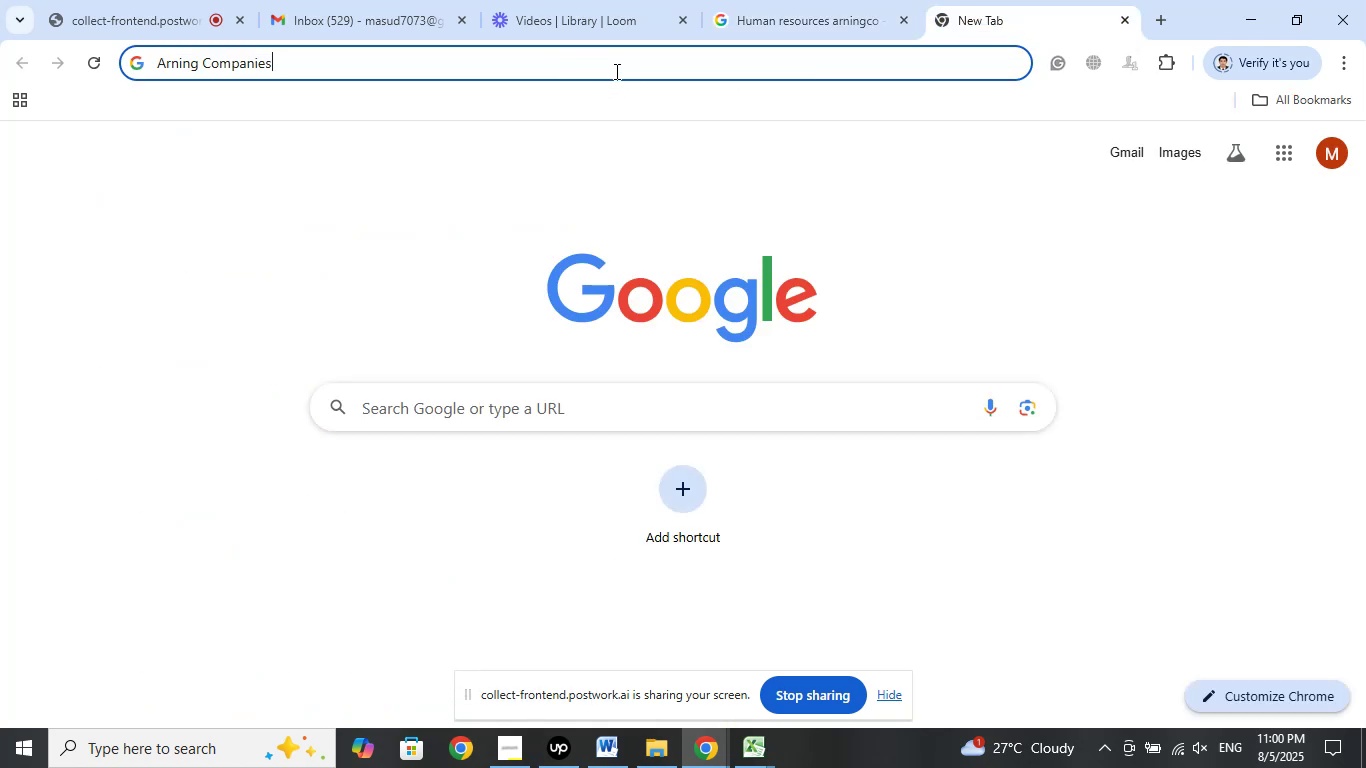 
key(Enter)
 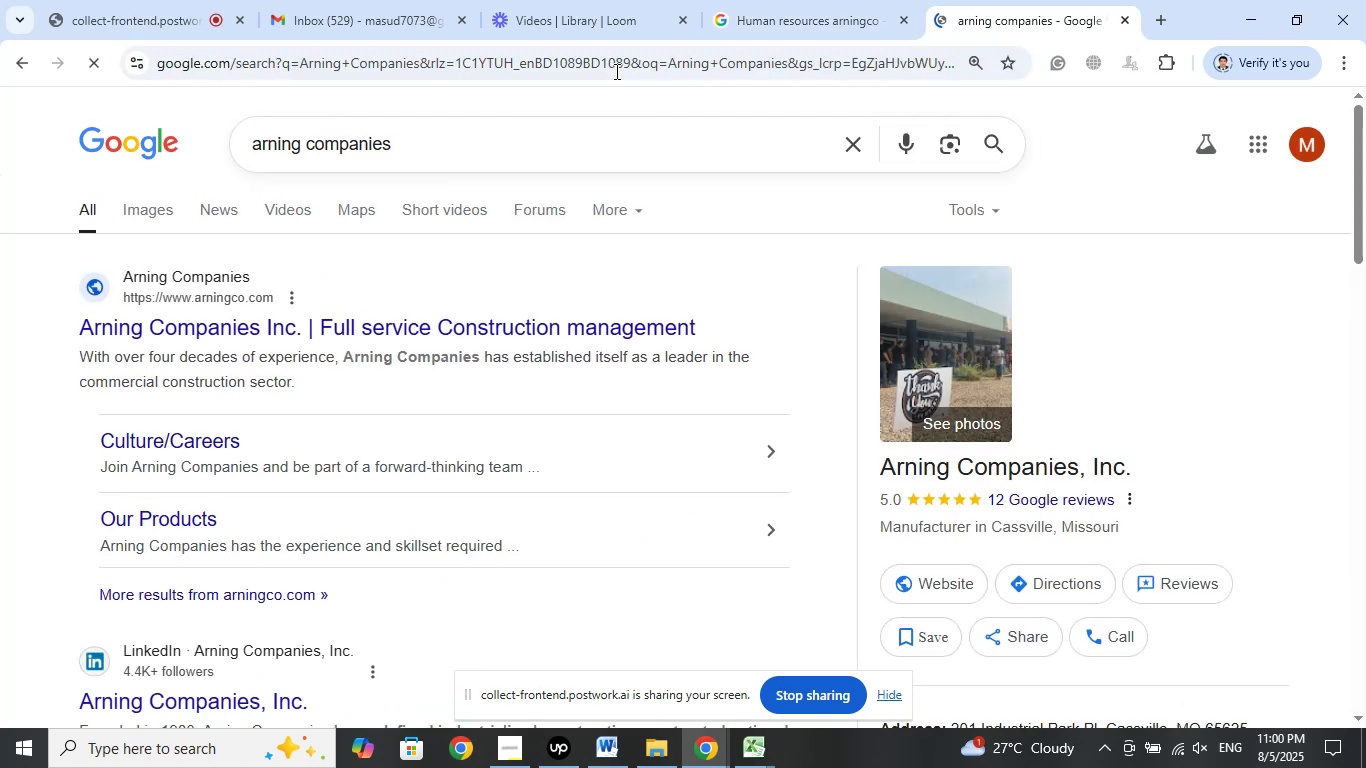 
scroll: coordinate [312, 266], scroll_direction: down, amount: 2.0
 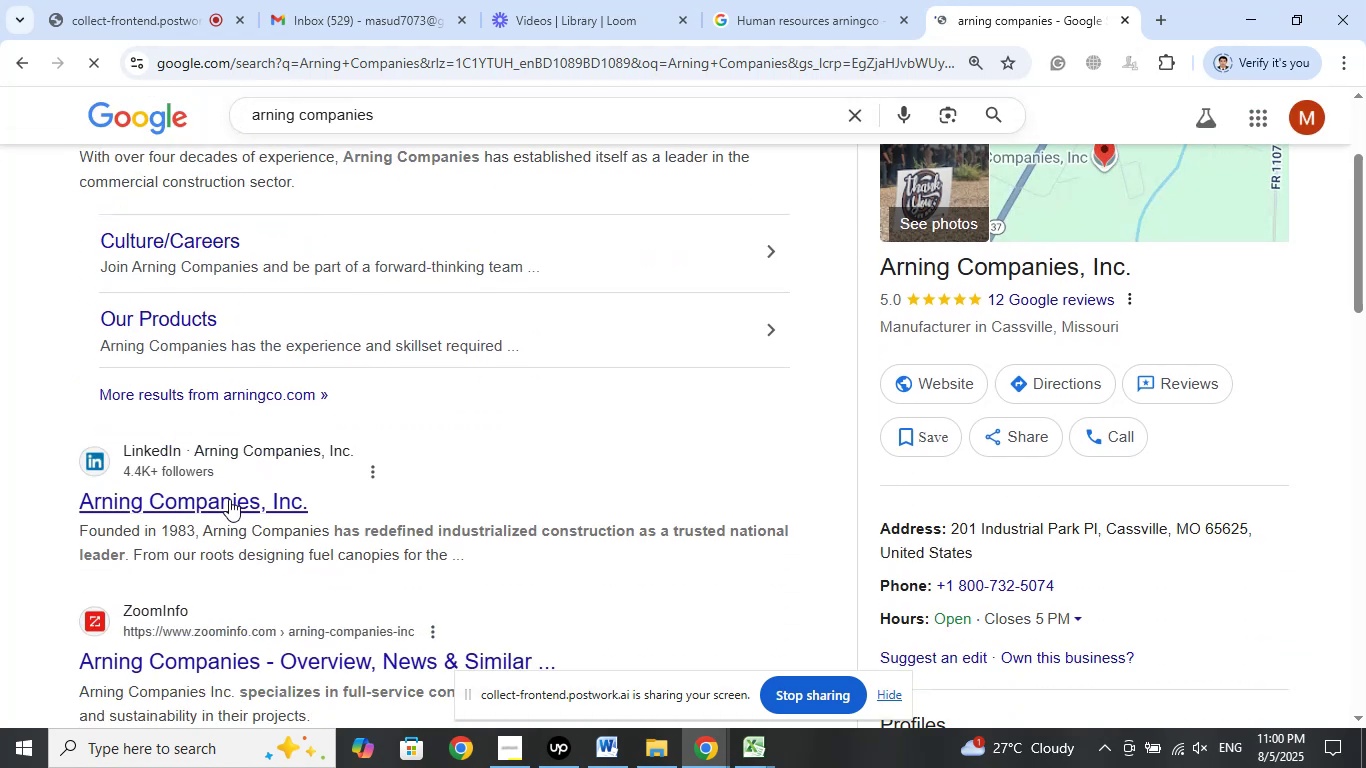 
right_click([229, 499])
 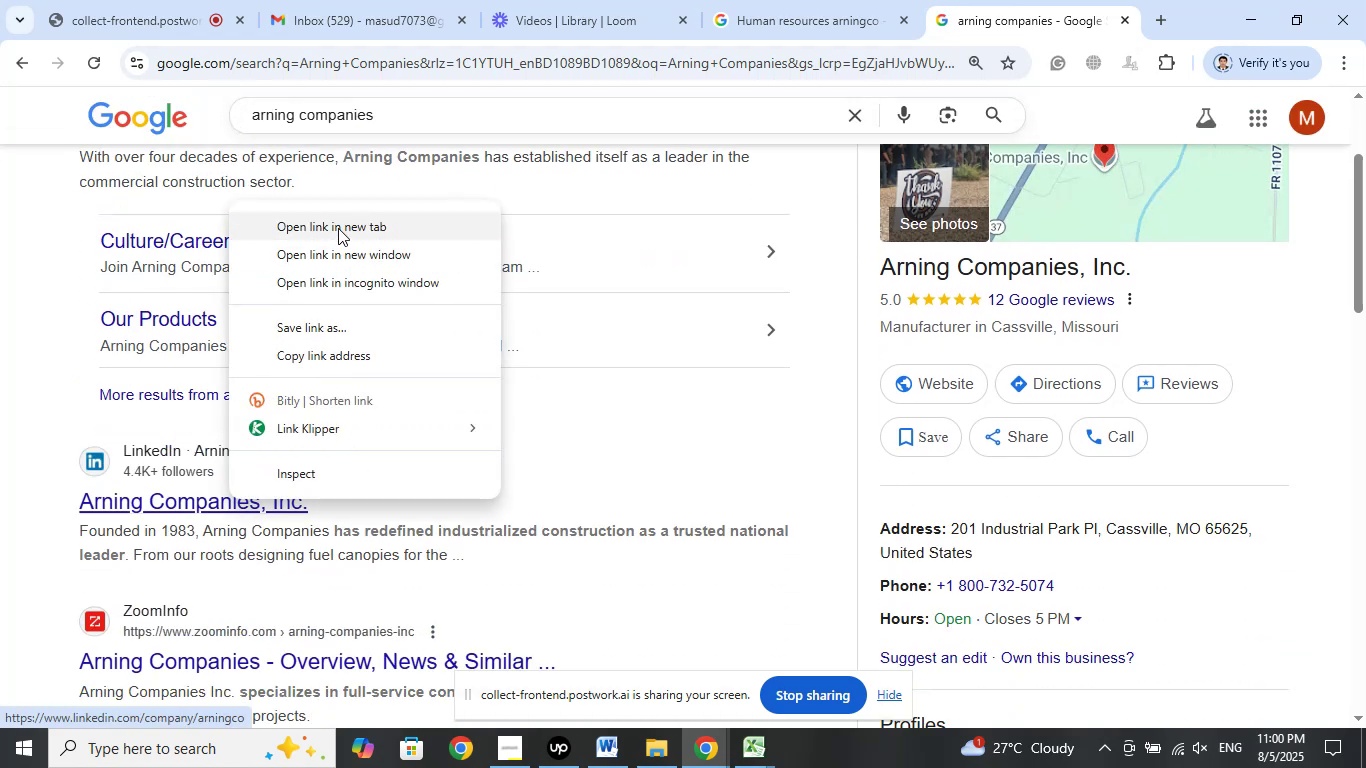 
left_click([338, 228])
 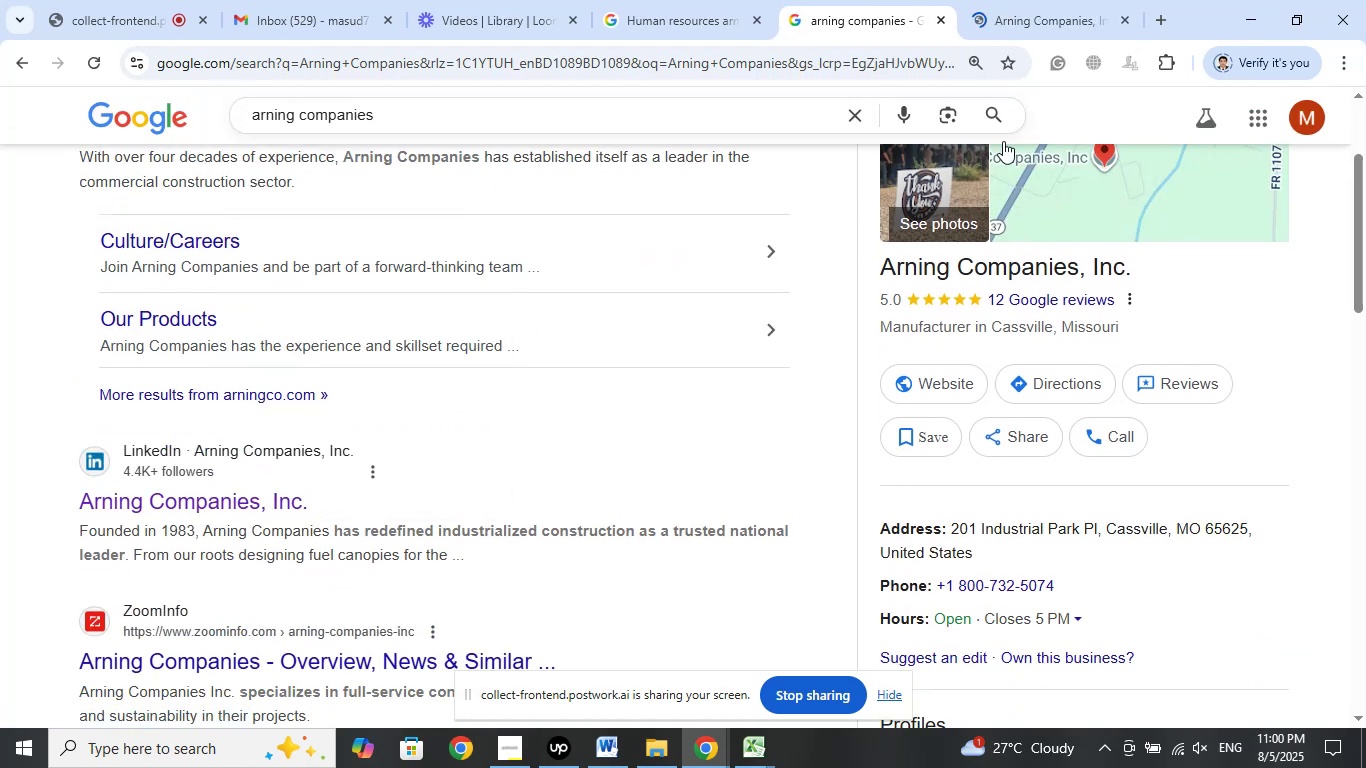 
left_click([1008, 14])
 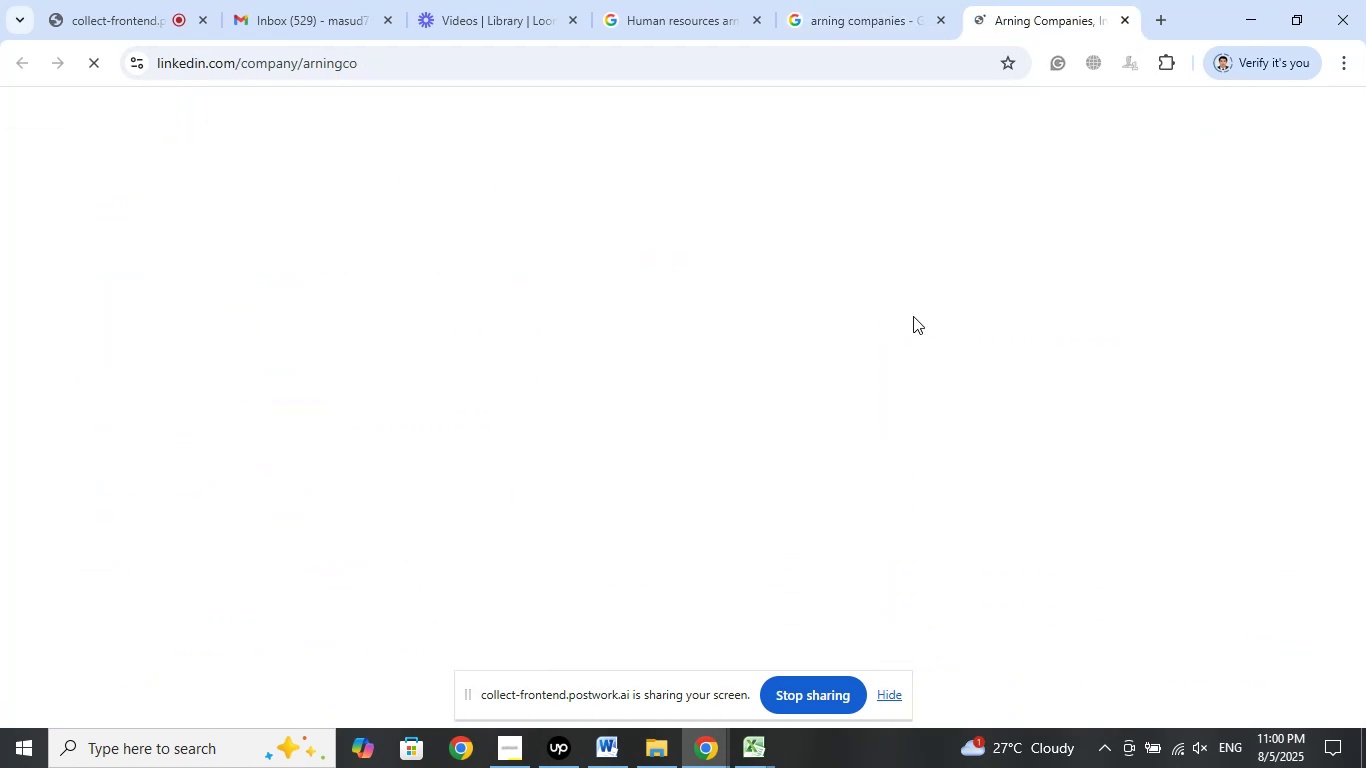 
mouse_move([864, 418])
 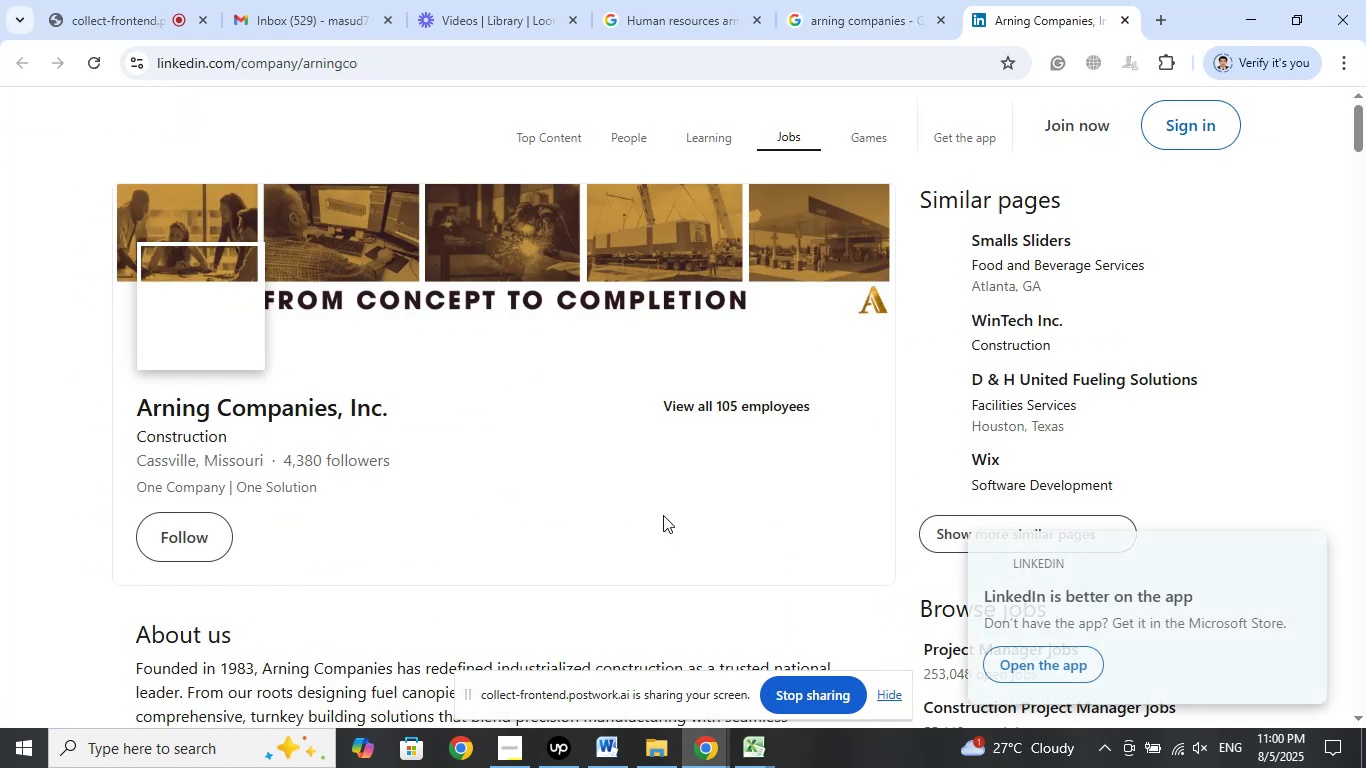 
scroll: coordinate [663, 515], scroll_direction: down, amount: 6.0
 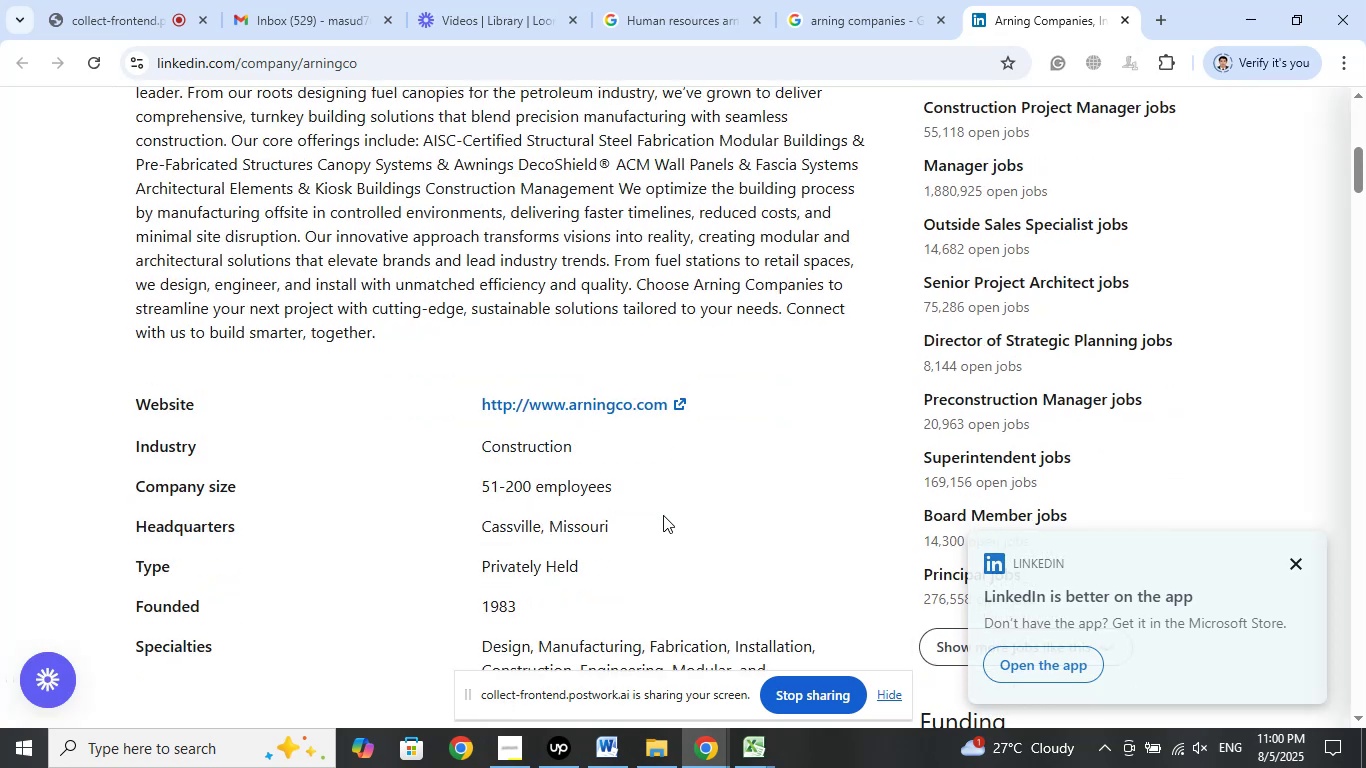 
scroll: coordinate [665, 513], scroll_direction: up, amount: 10.0
 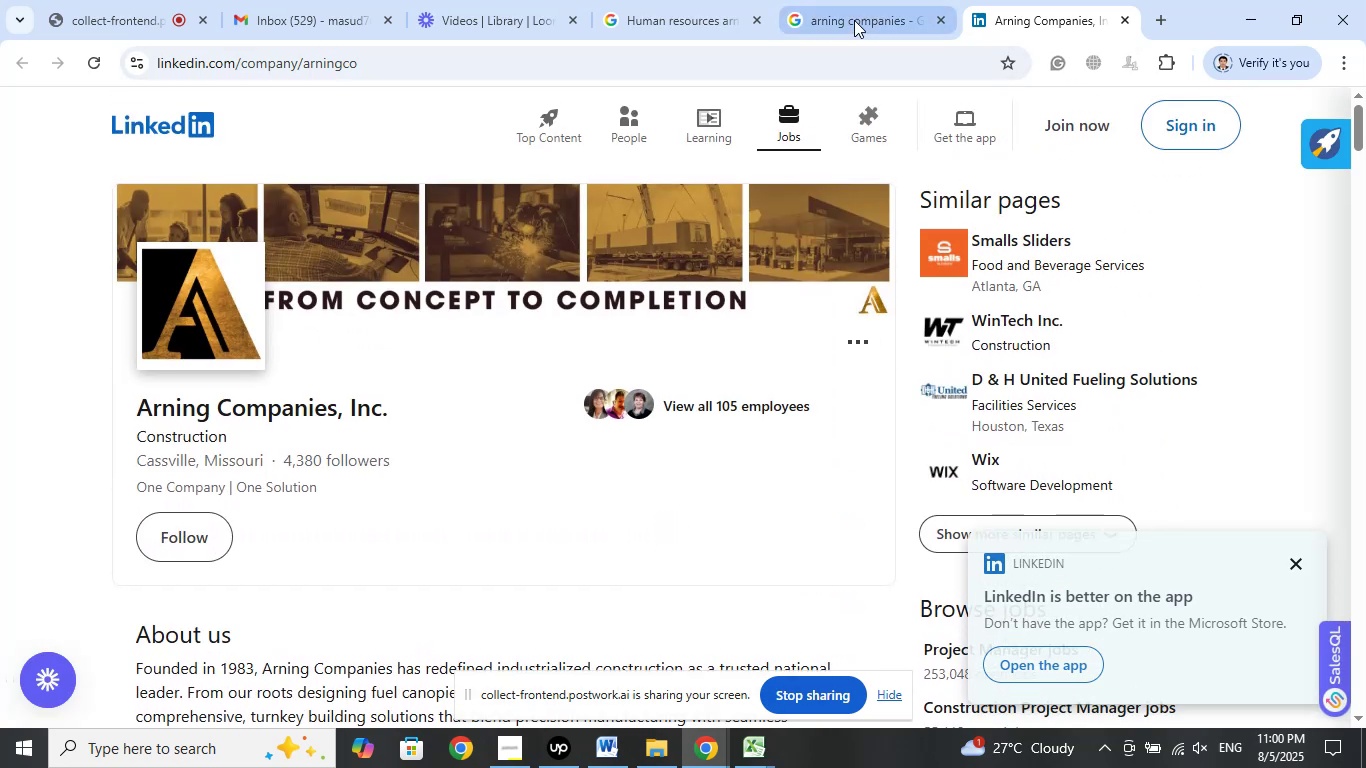 
left_click([854, 20])
 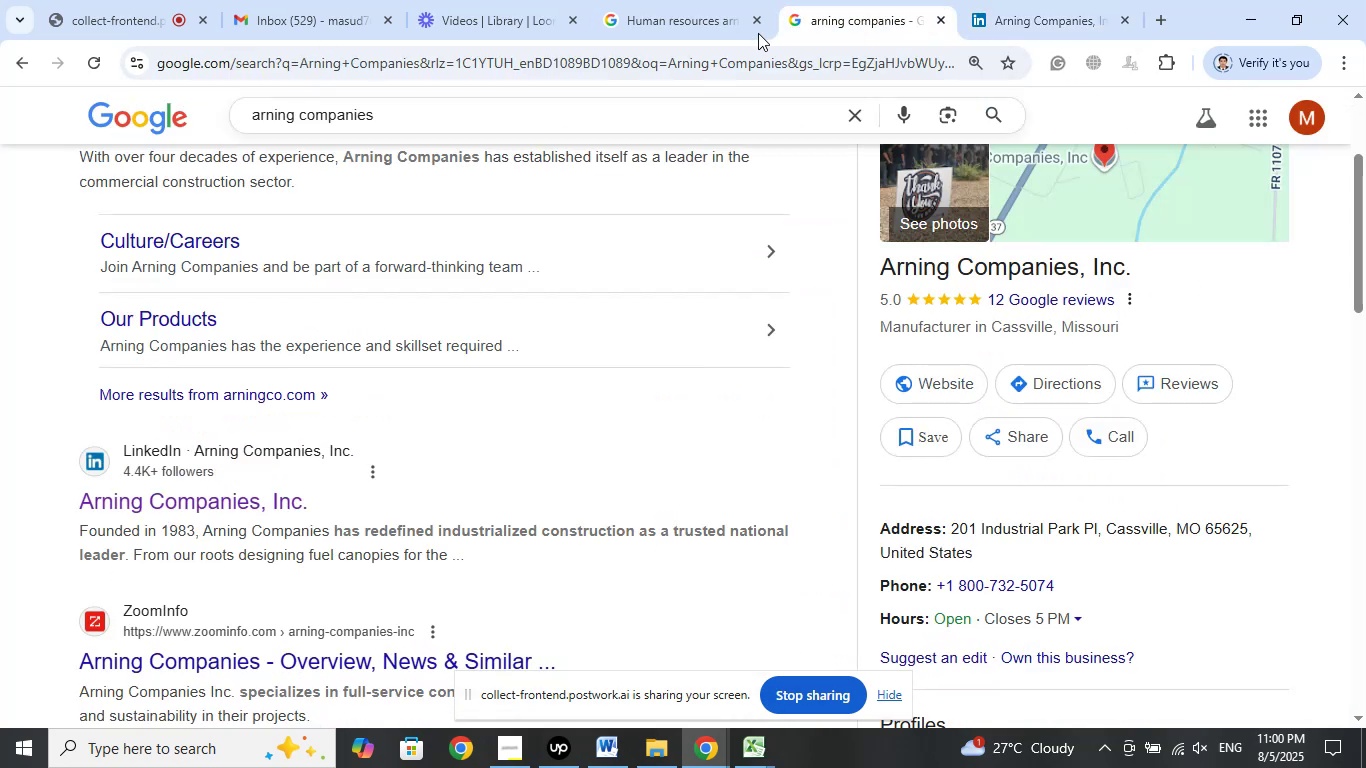 
left_click([679, 23])
 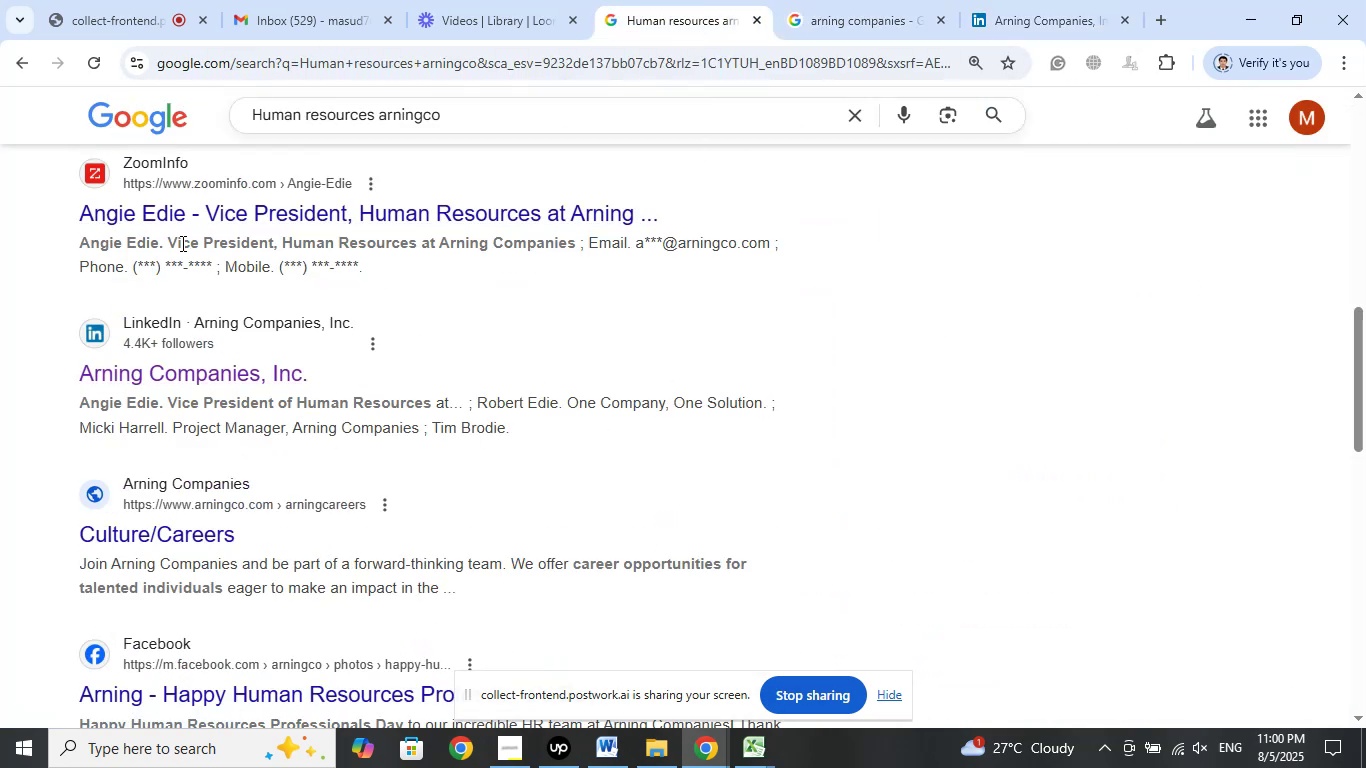 
wait(10.51)
 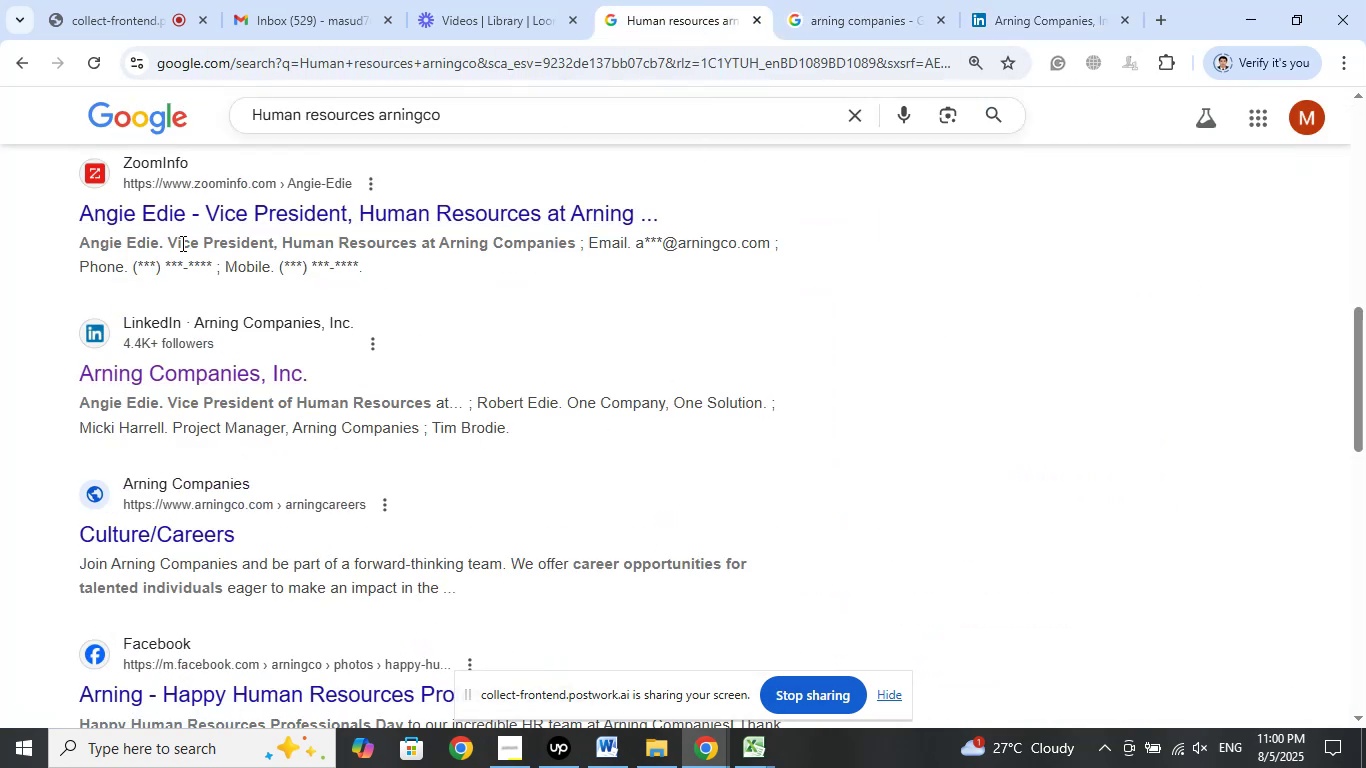 
right_click([352, 218])
 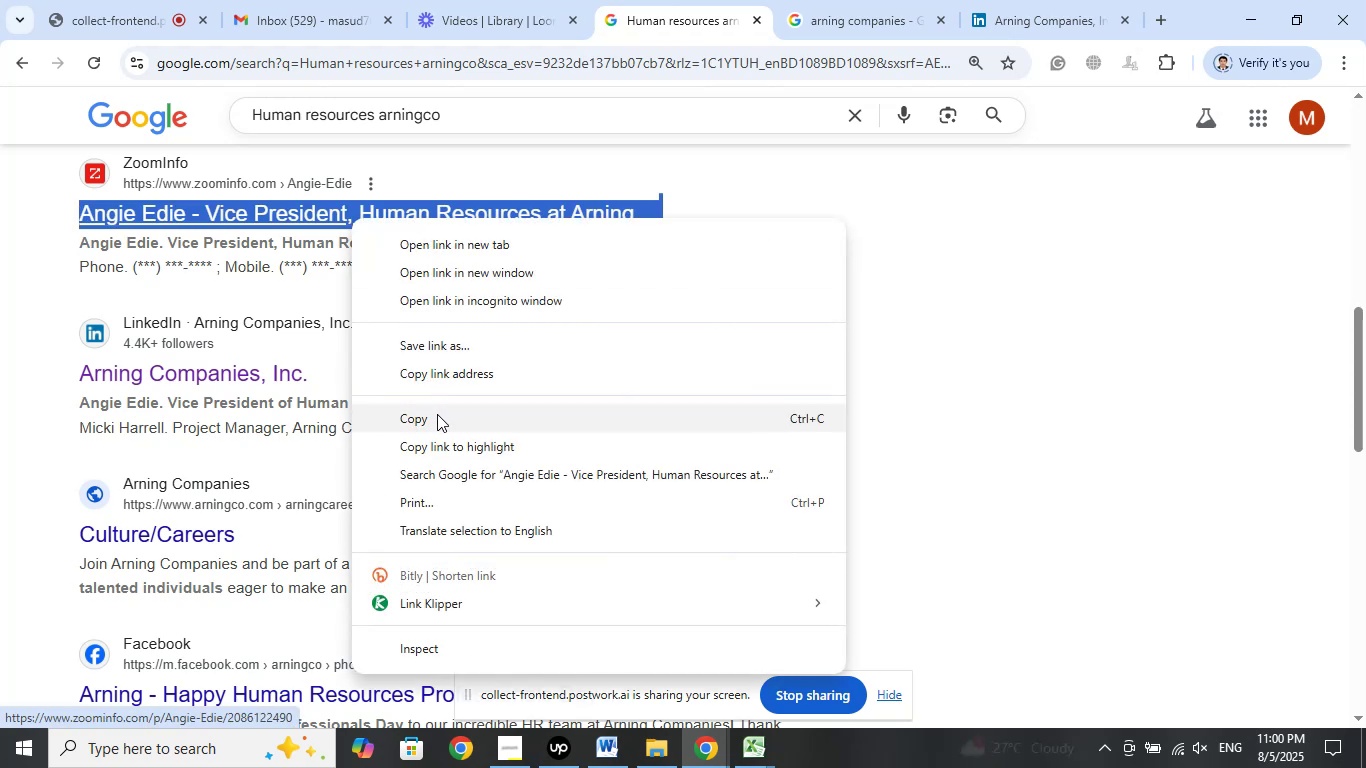 
left_click([437, 420])
 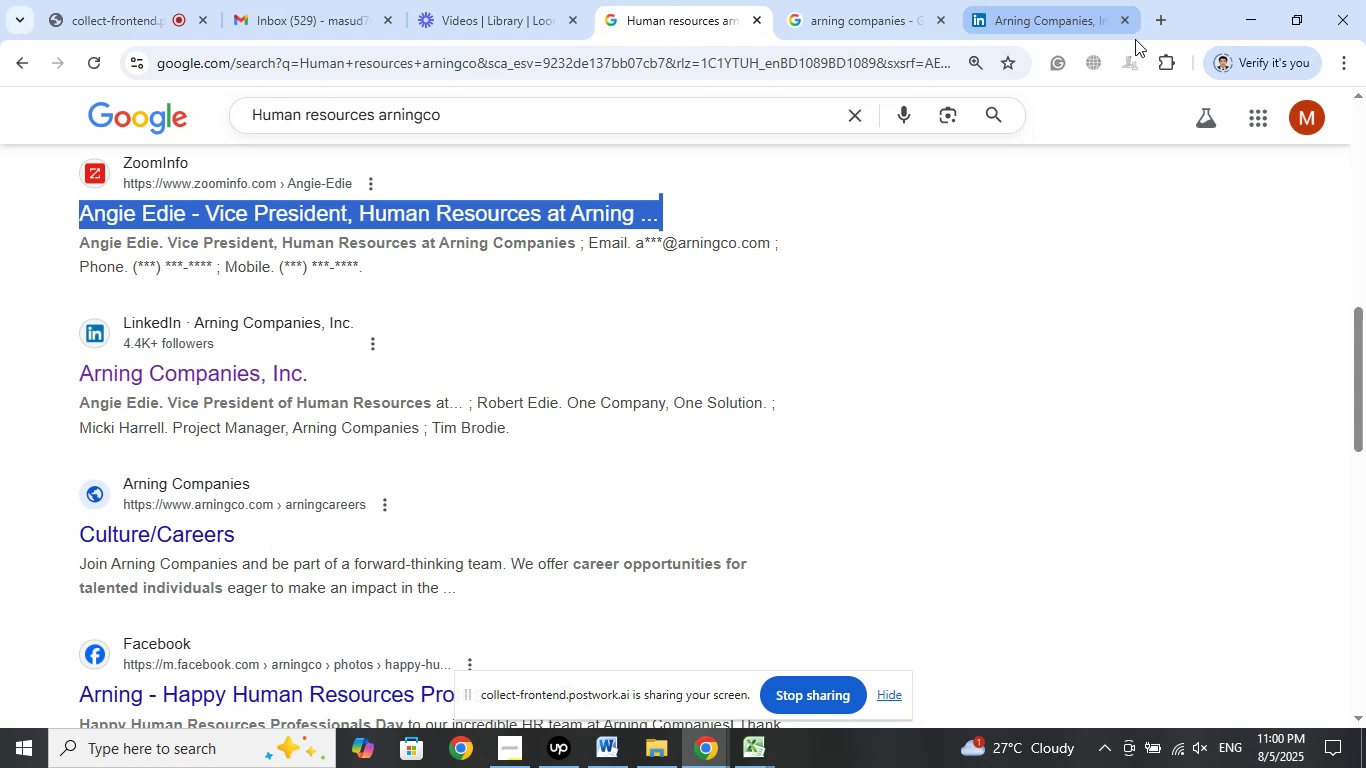 
wait(5.32)
 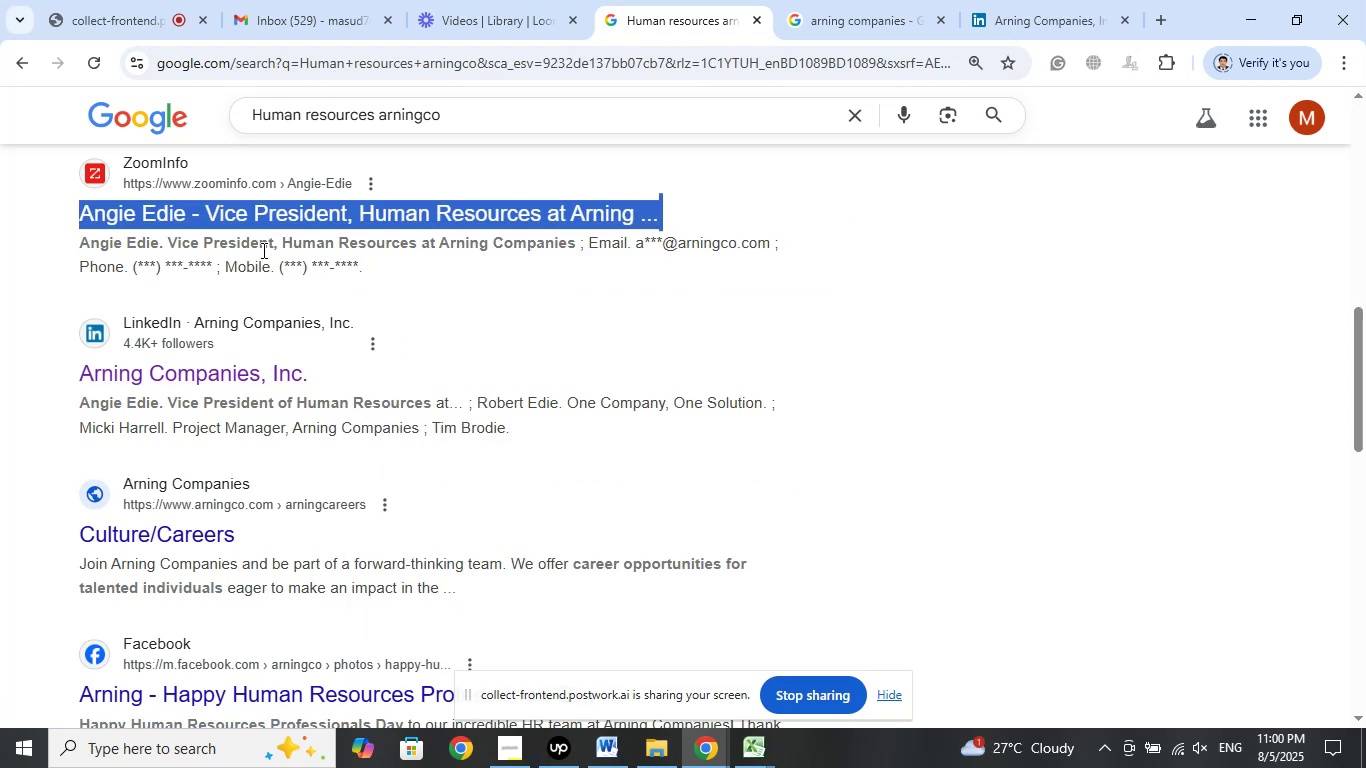 
left_click([1160, 20])
 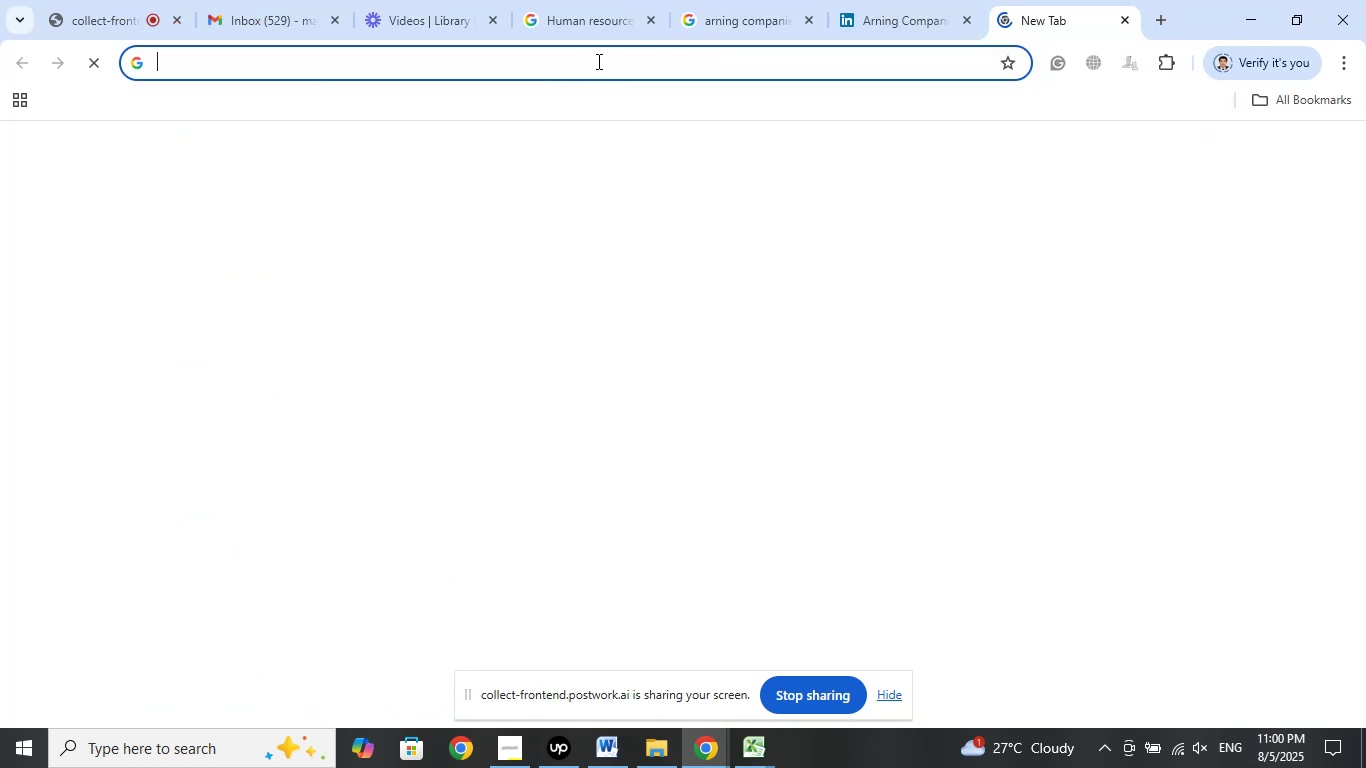 
left_click([598, 59])
 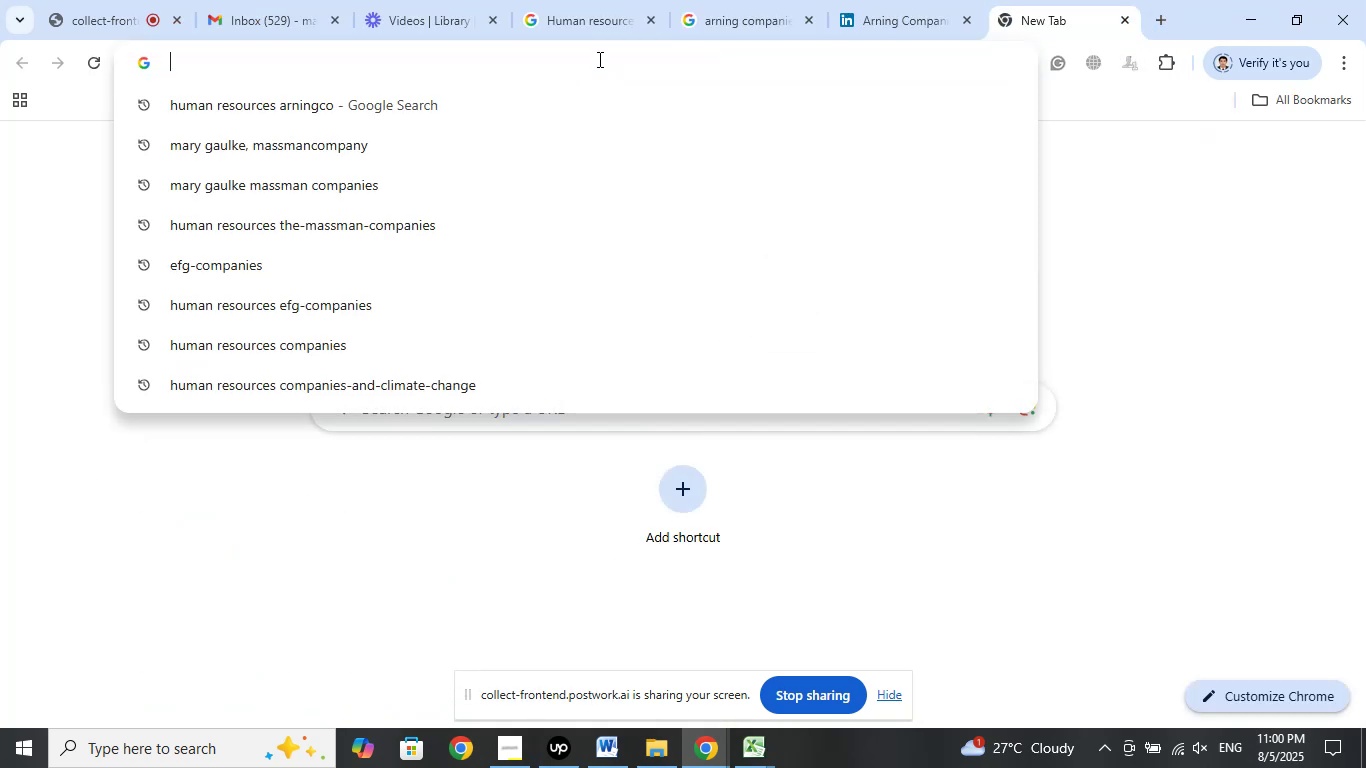 
right_click([598, 59])
 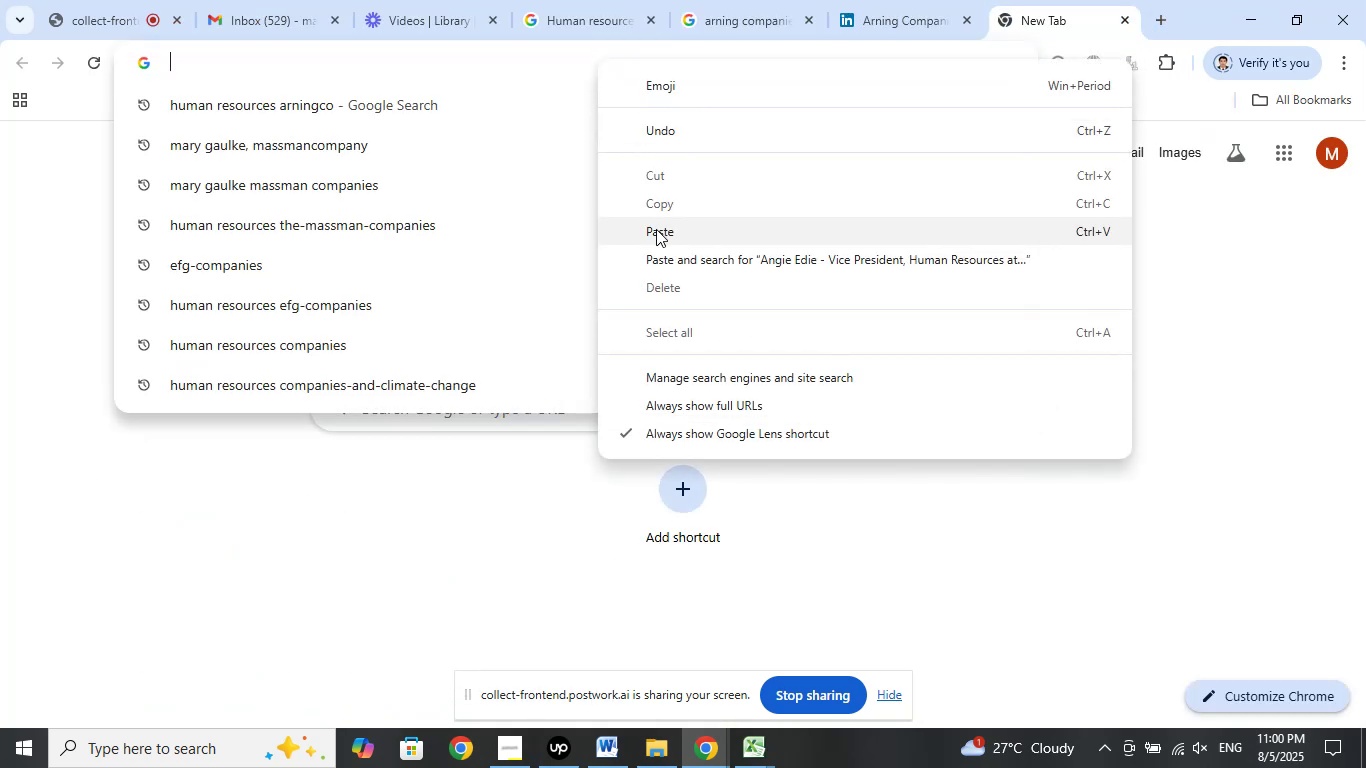 
left_click([656, 229])
 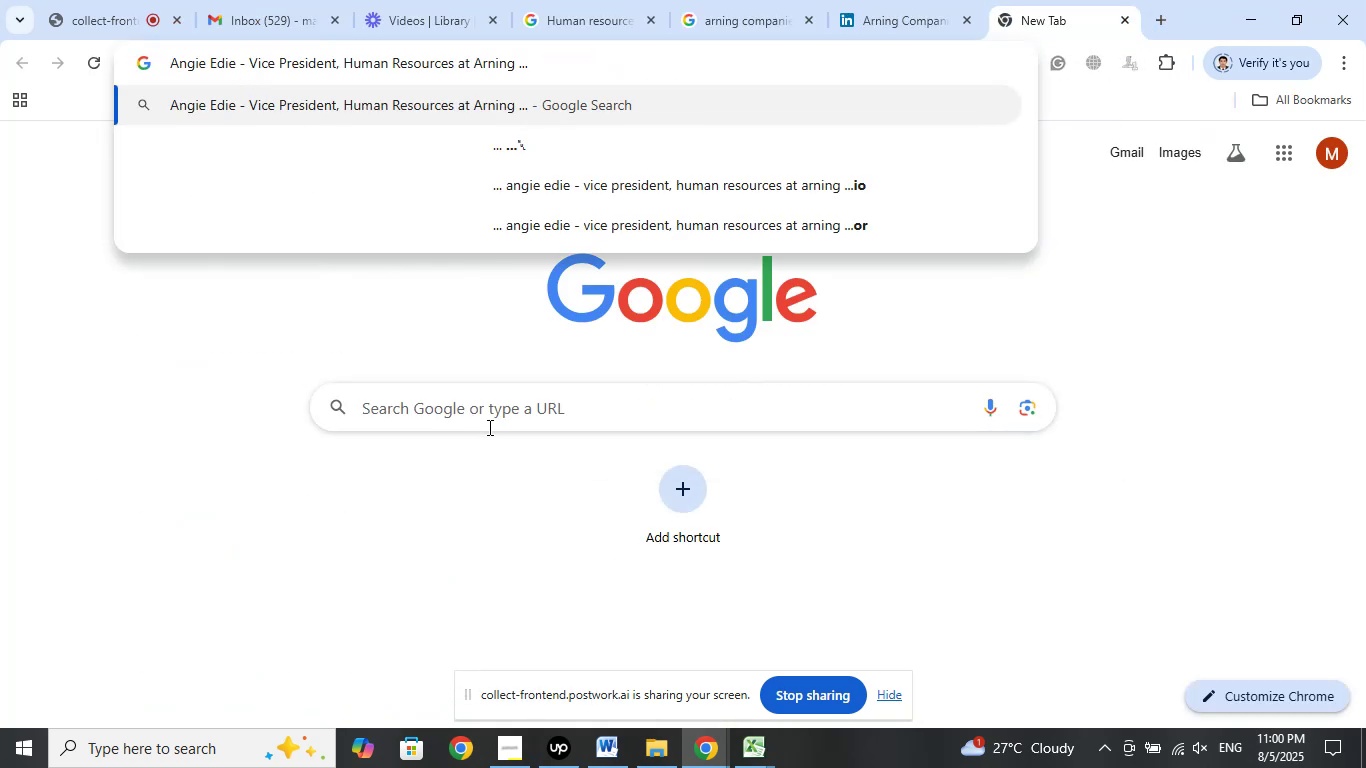 
key(Backspace)
 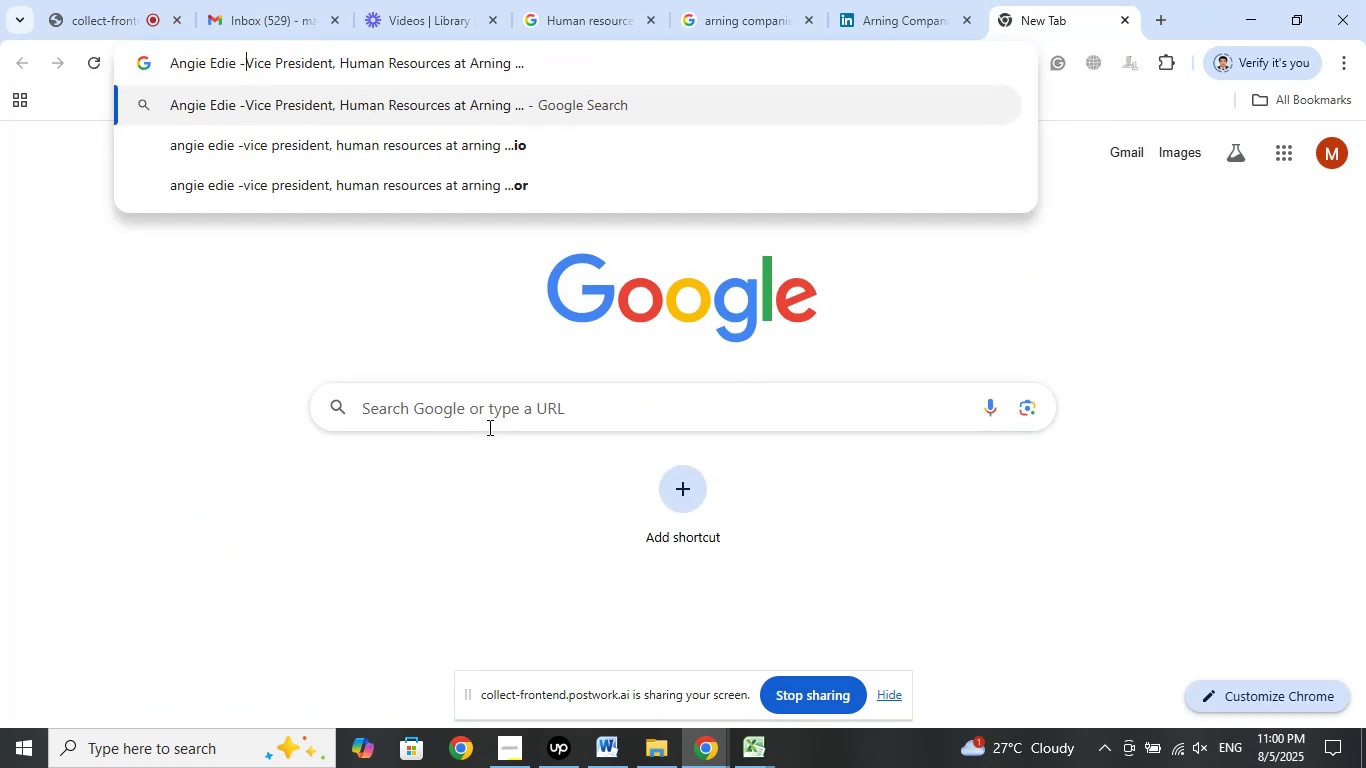 
key(Backspace)
 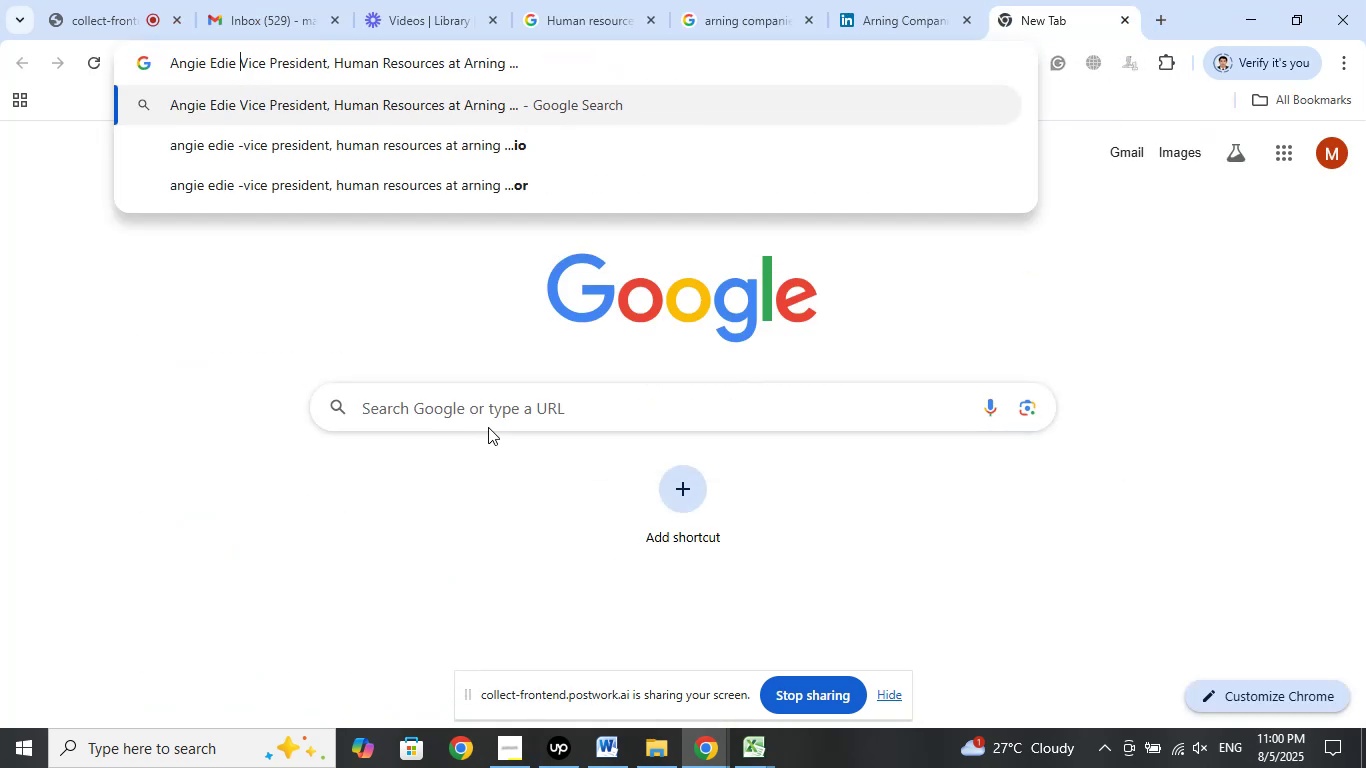 
key(Backspace)
 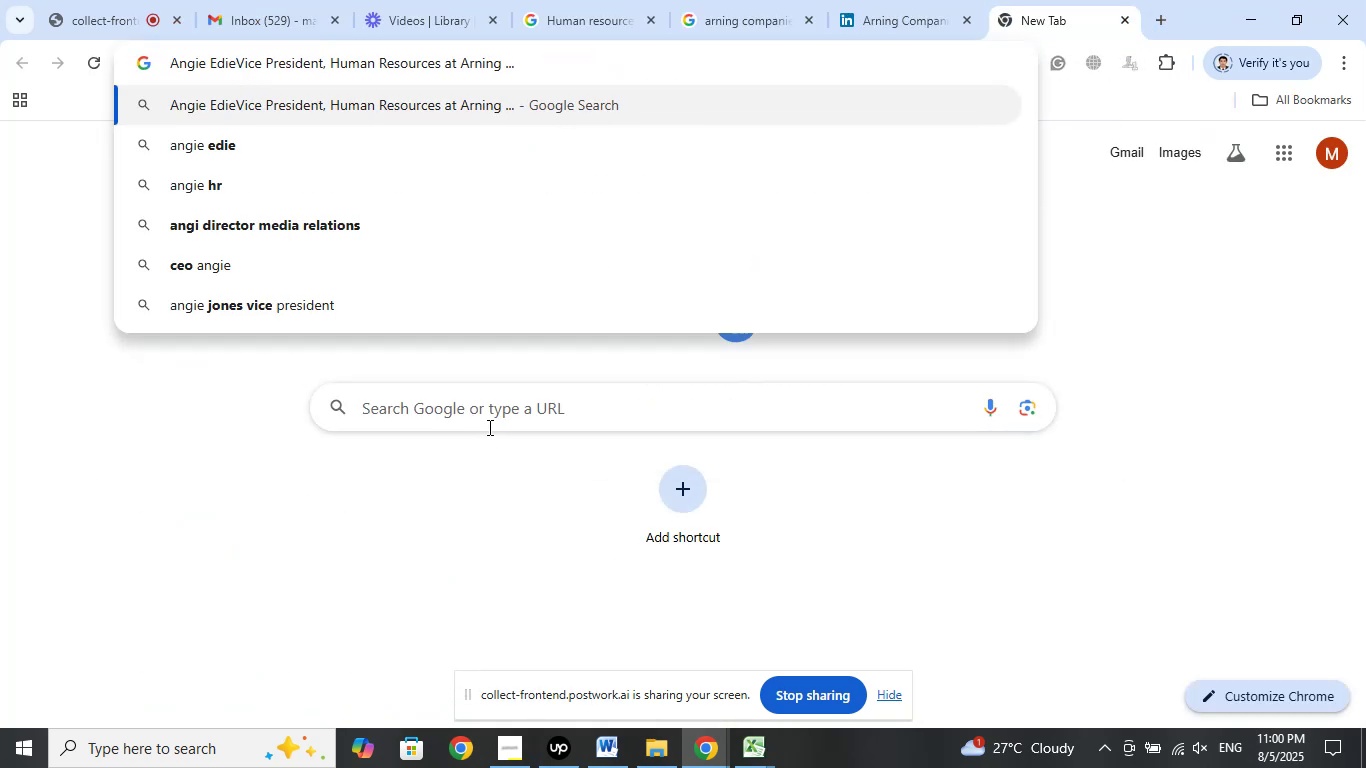 
key(Space)
 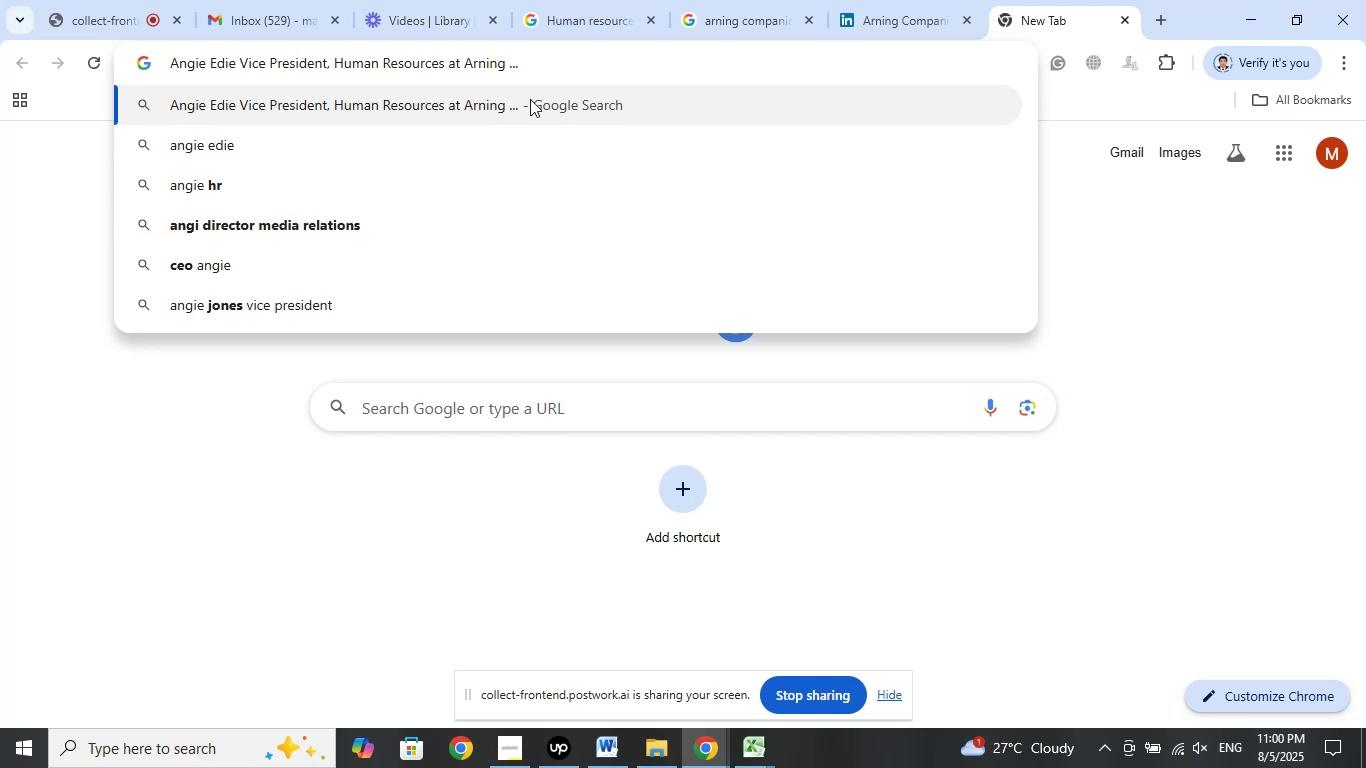 
left_click([546, 67])
 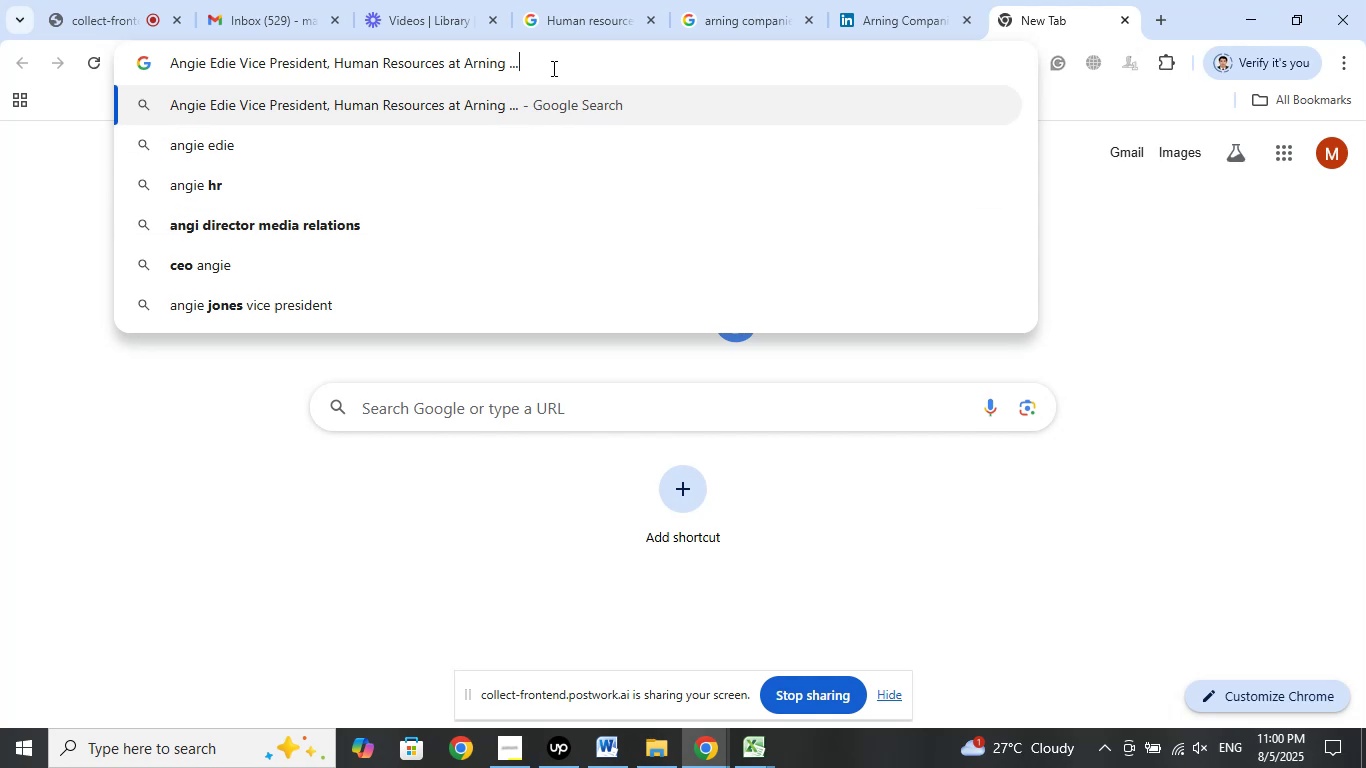 
key(Backspace)
 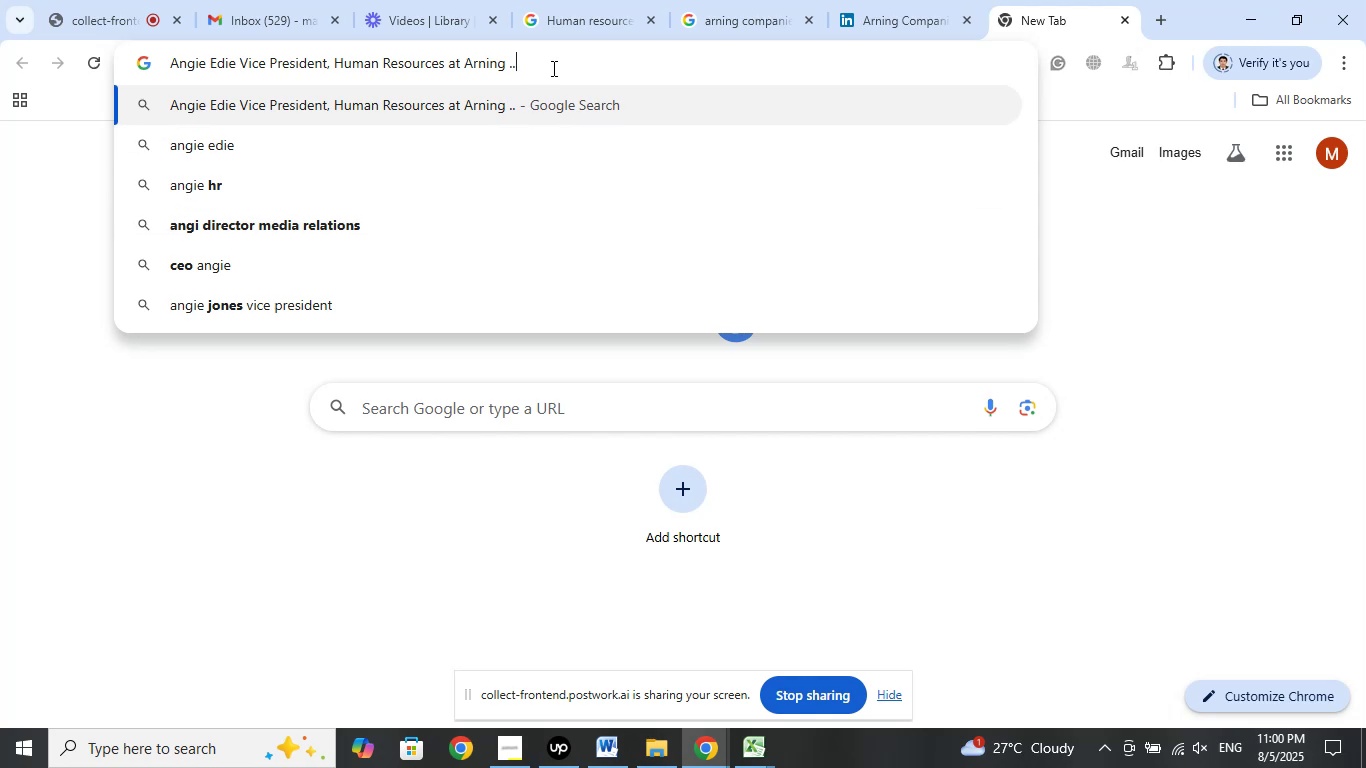 
key(Backspace)
 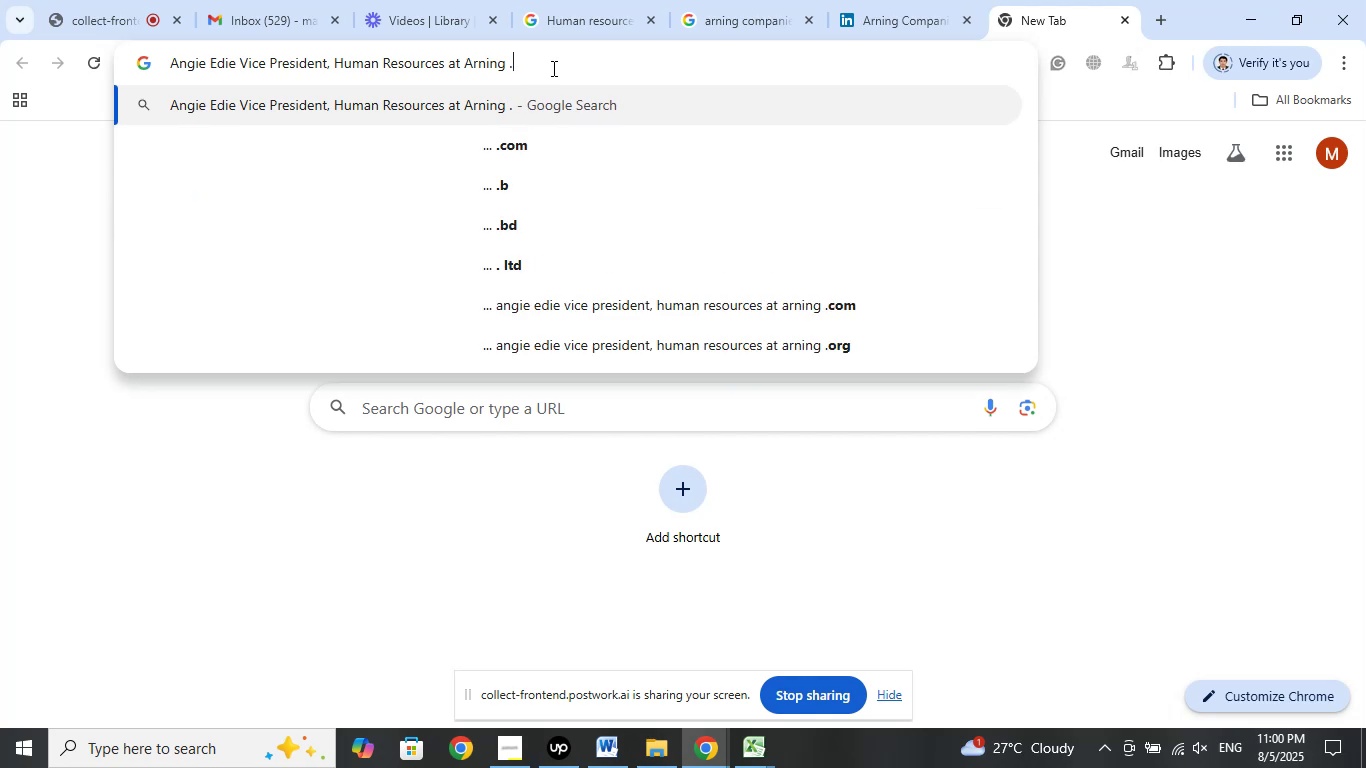 
key(Backspace)
 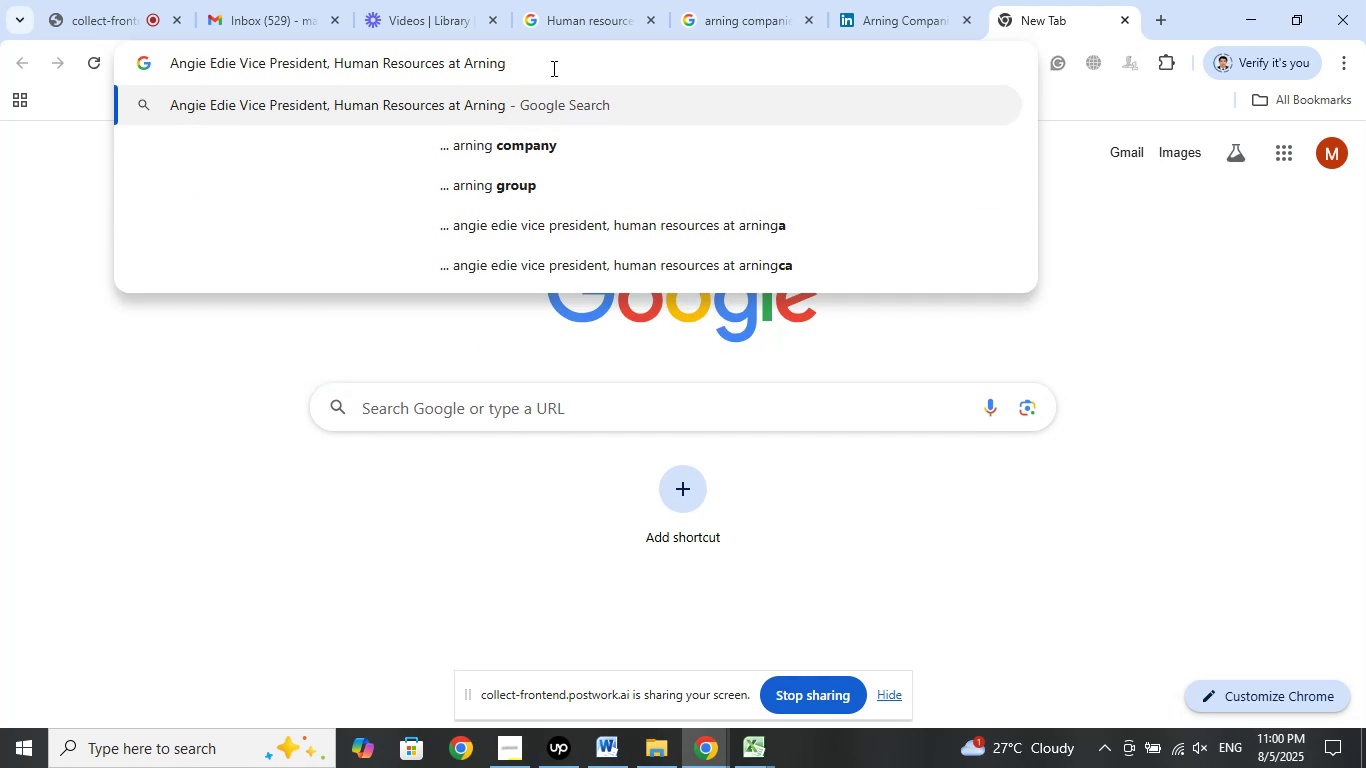 
key(Enter)
 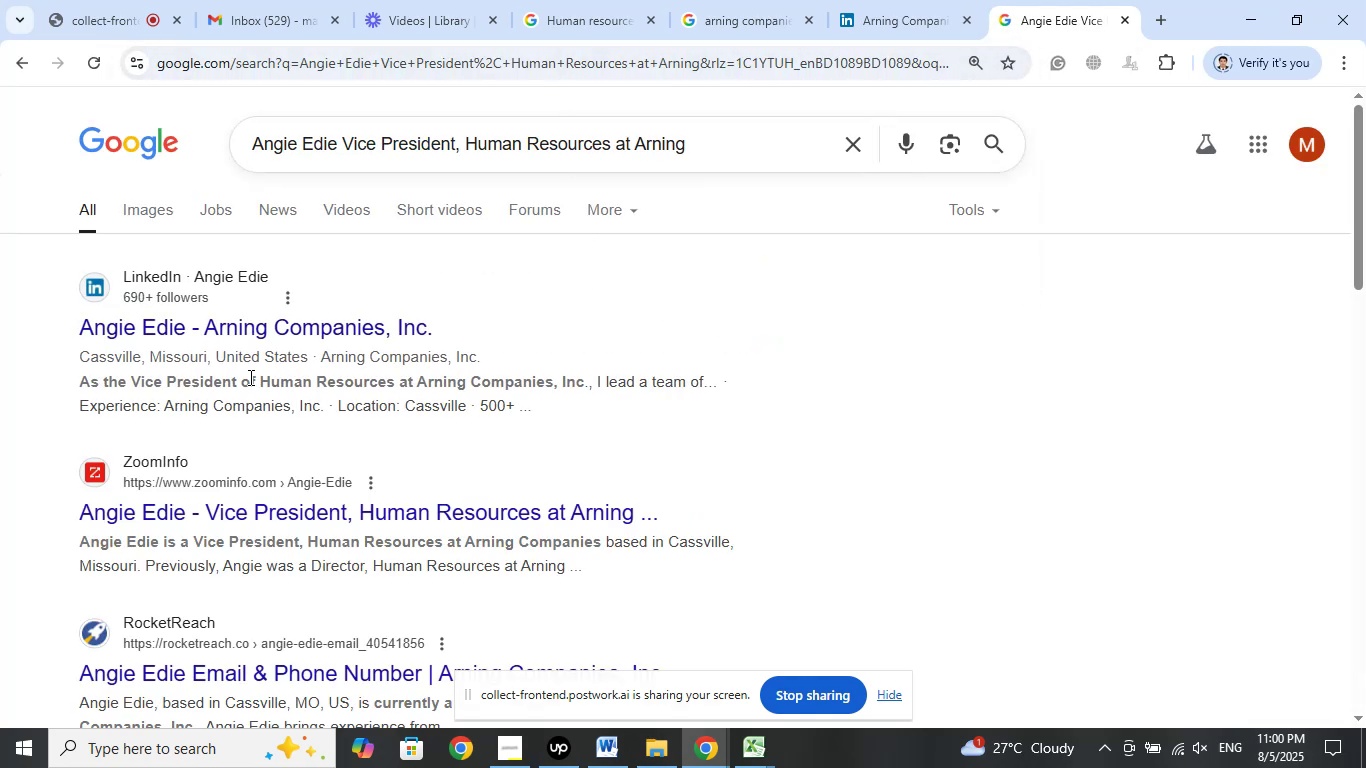 
right_click([259, 330])
 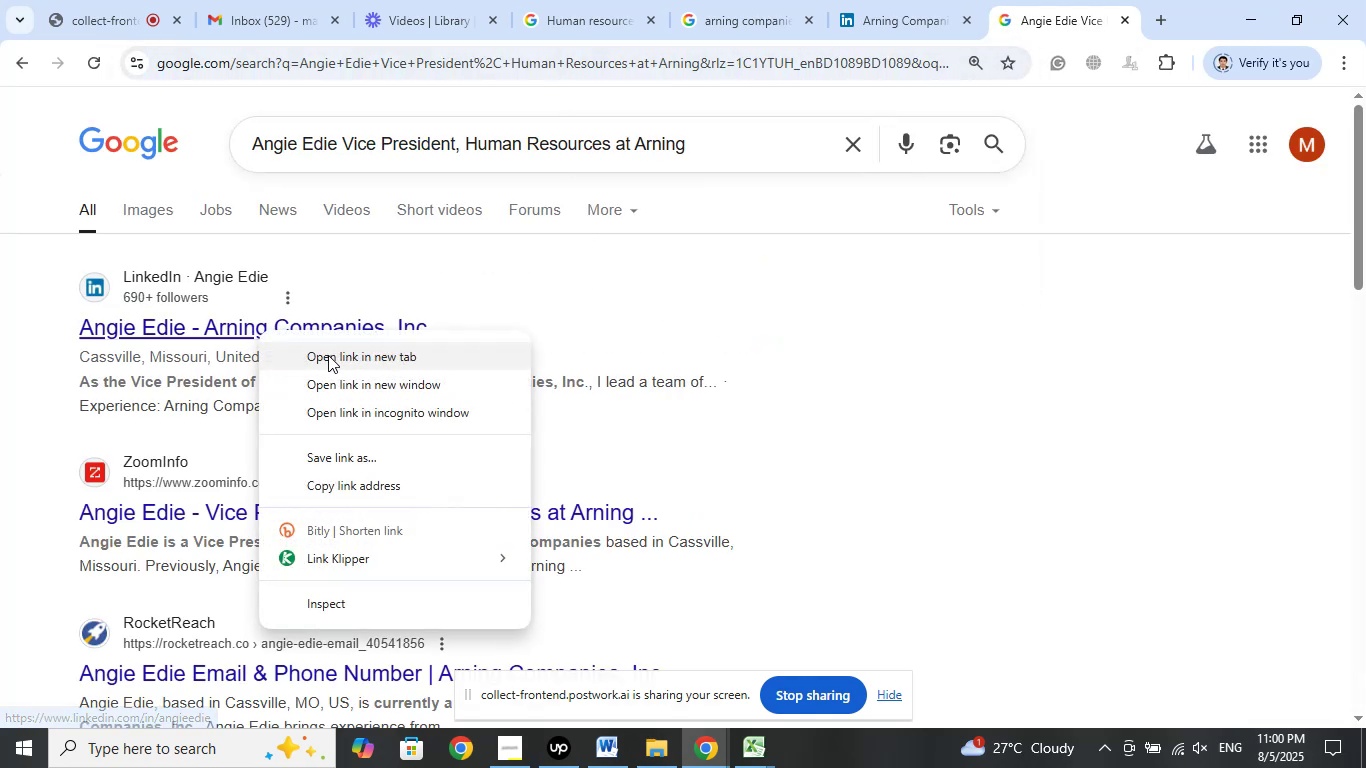 
left_click([328, 355])
 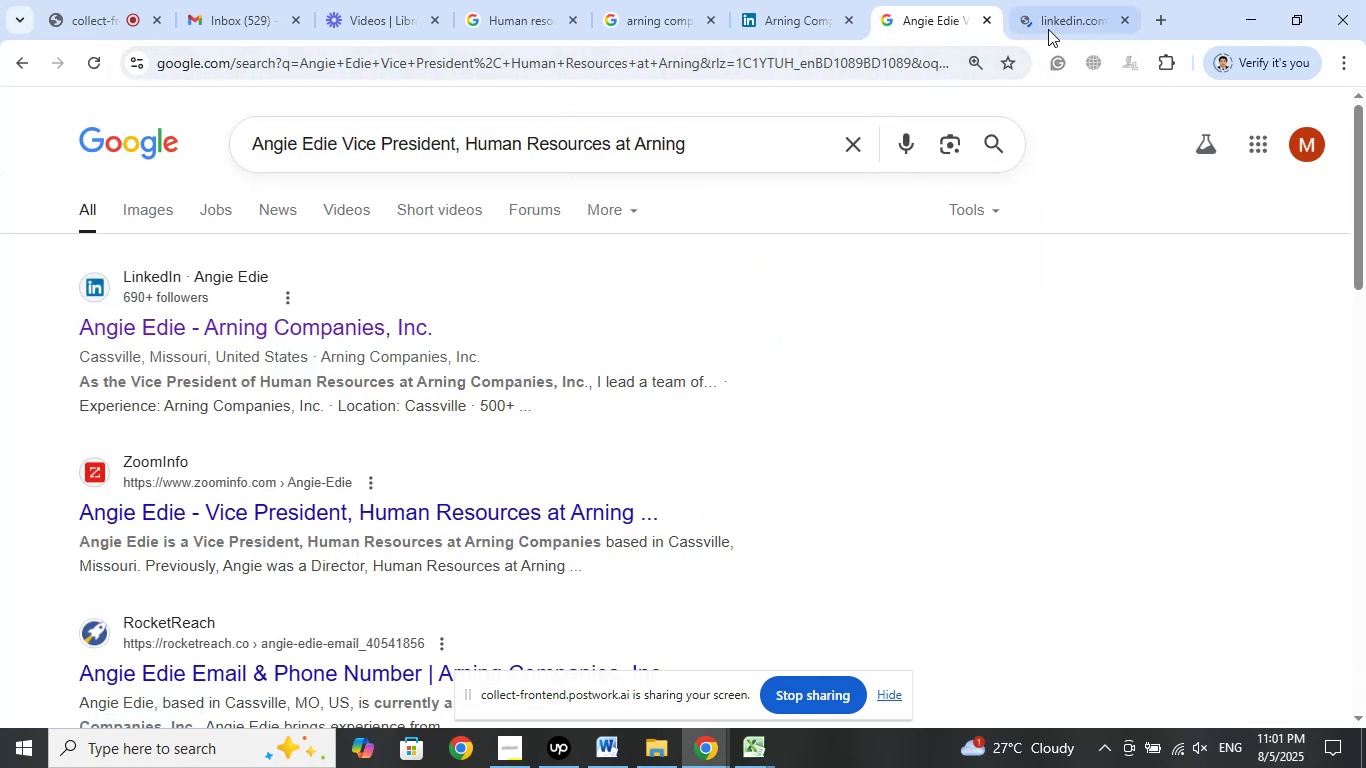 
left_click([1048, 20])
 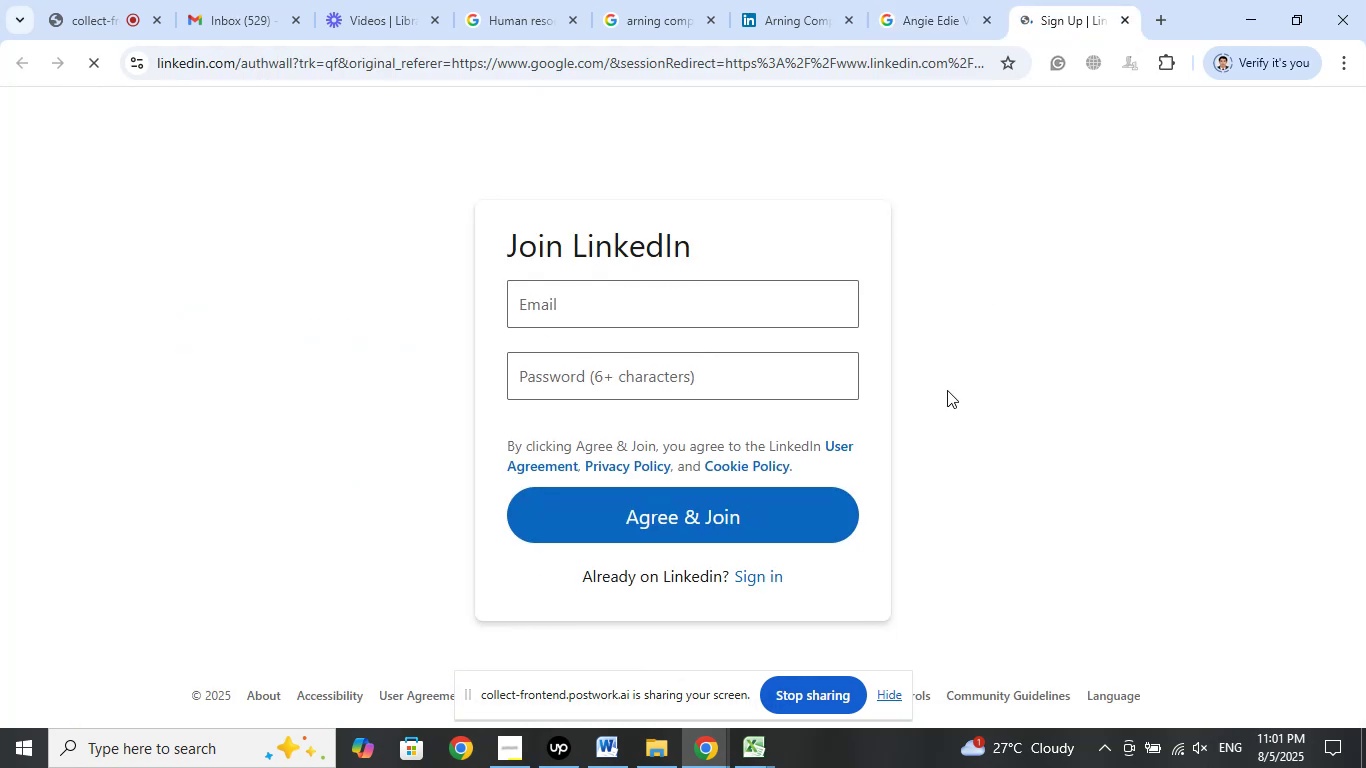 
left_click([1125, 24])
 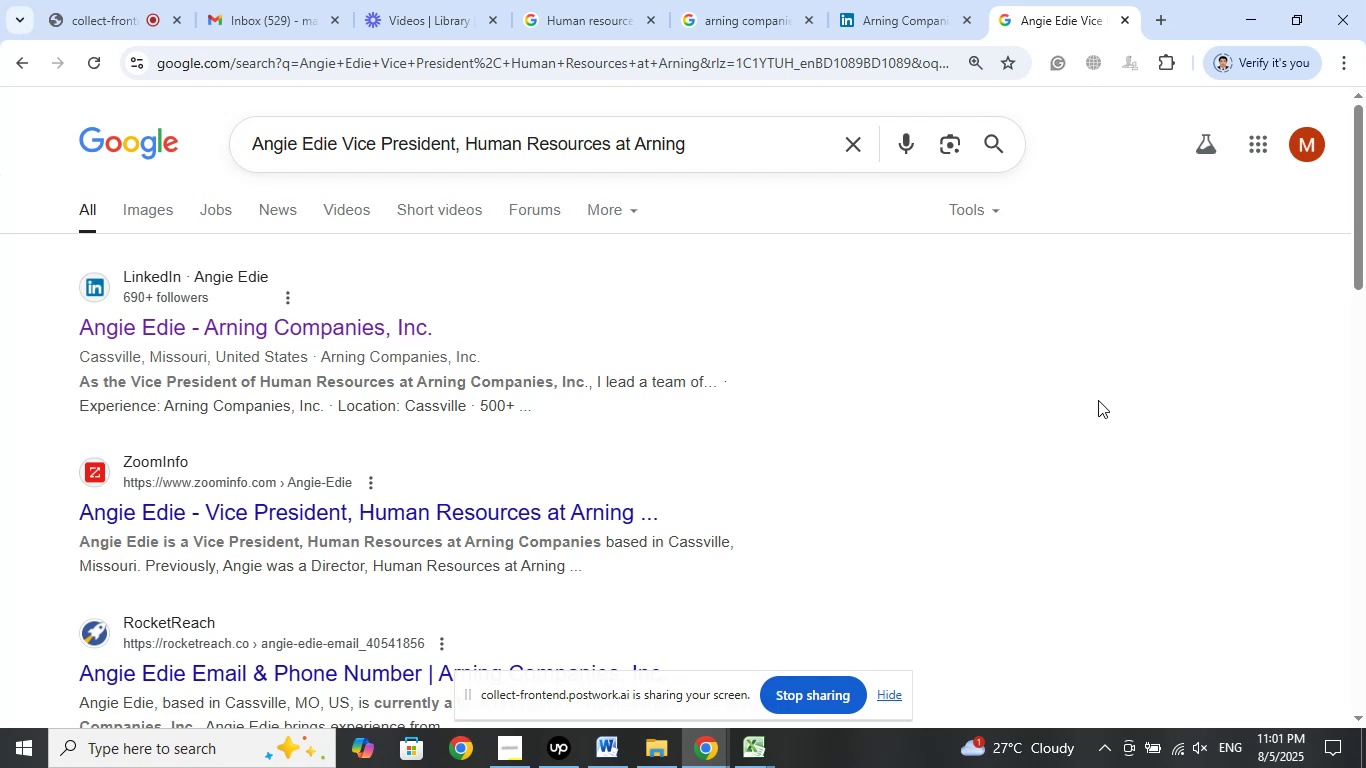 
wait(21.47)
 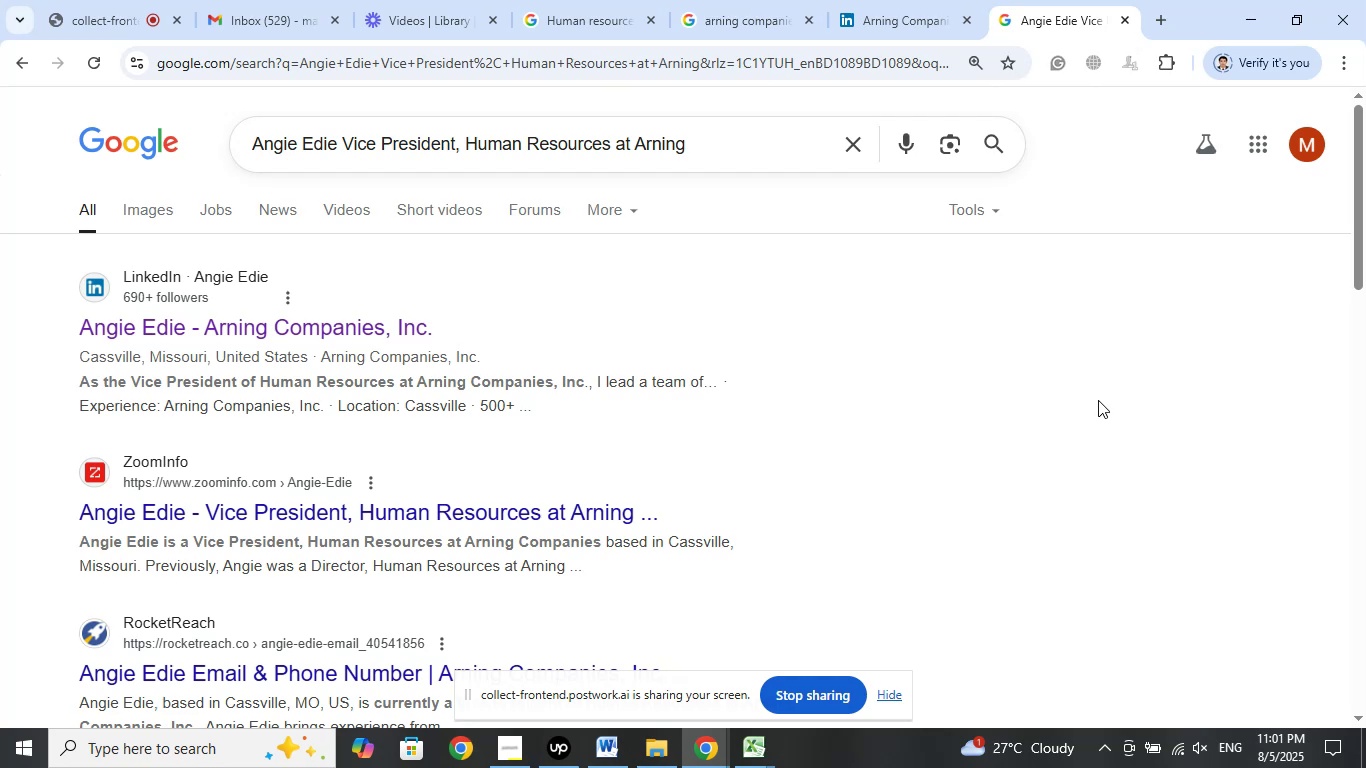 
left_click([1154, 17])
 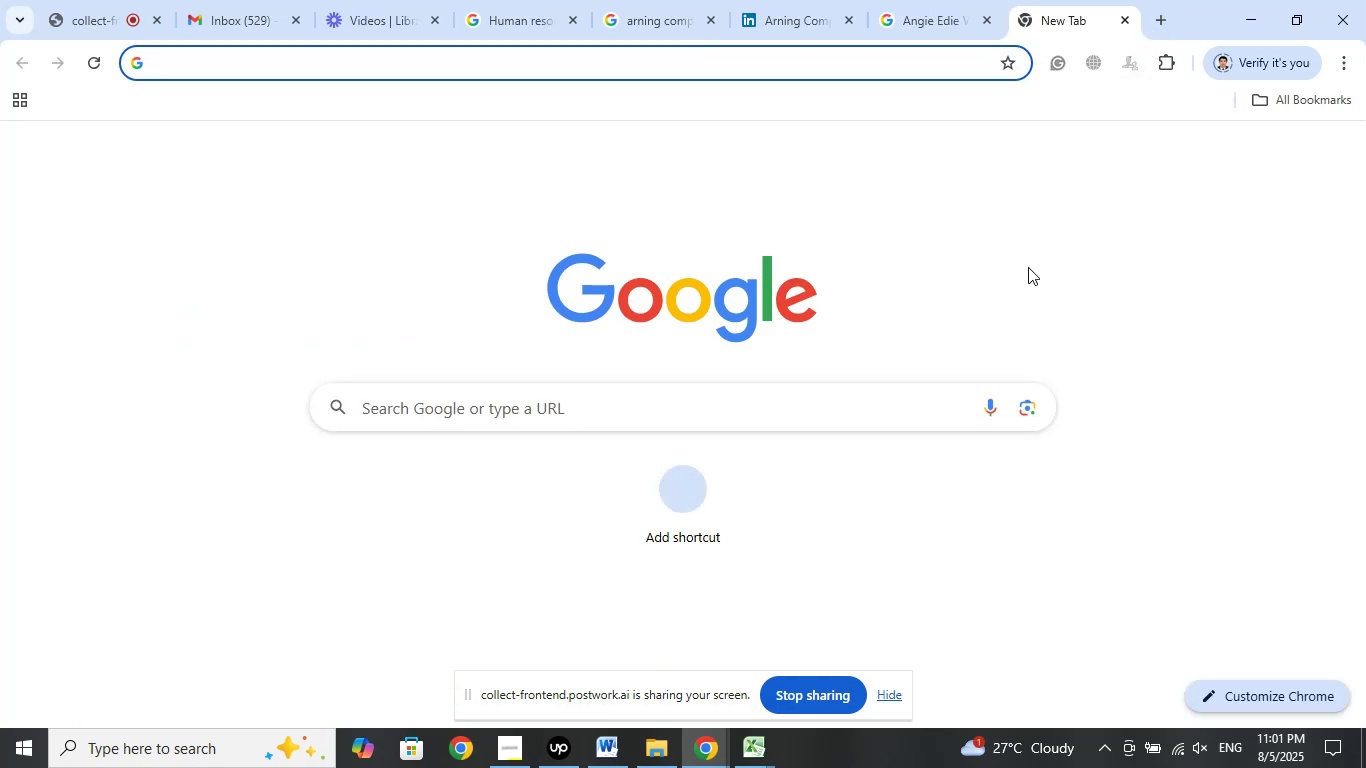 
type(Angie )
 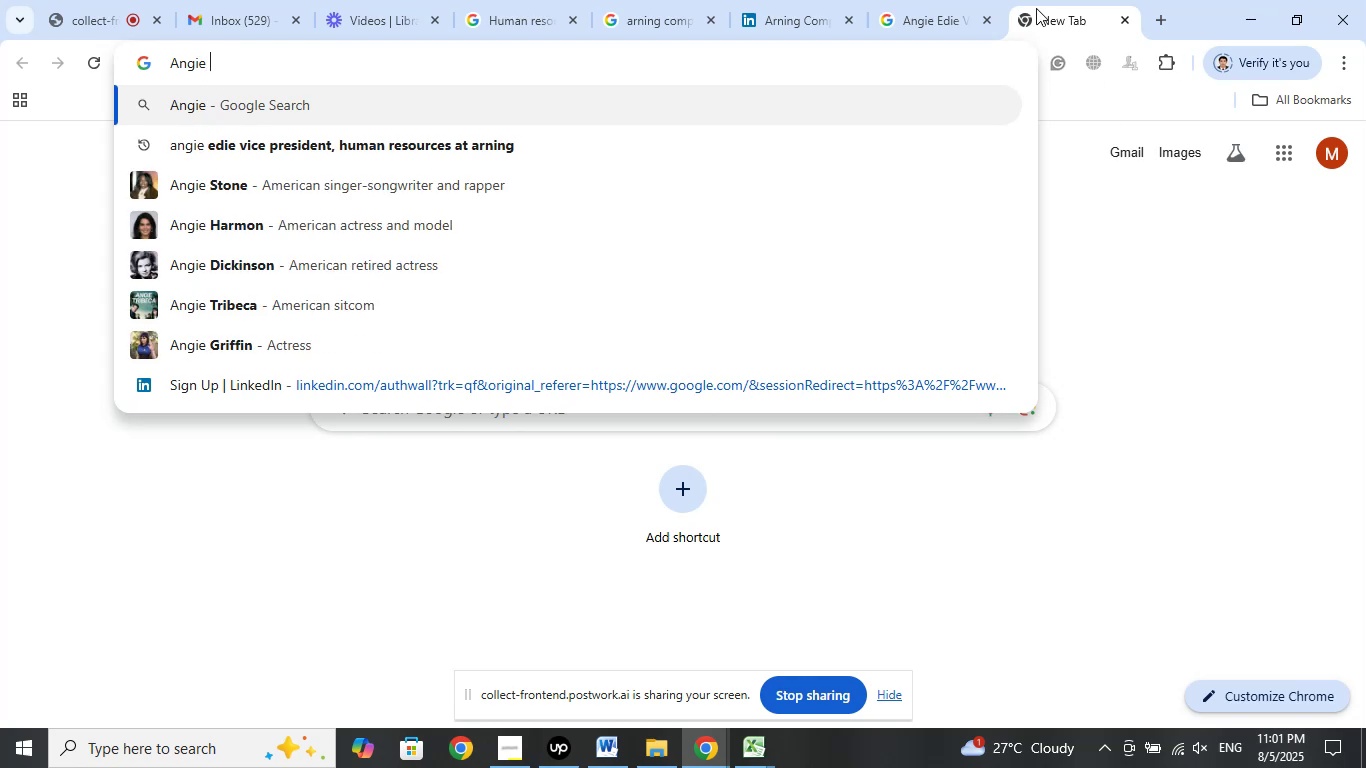 
left_click([943, 18])
 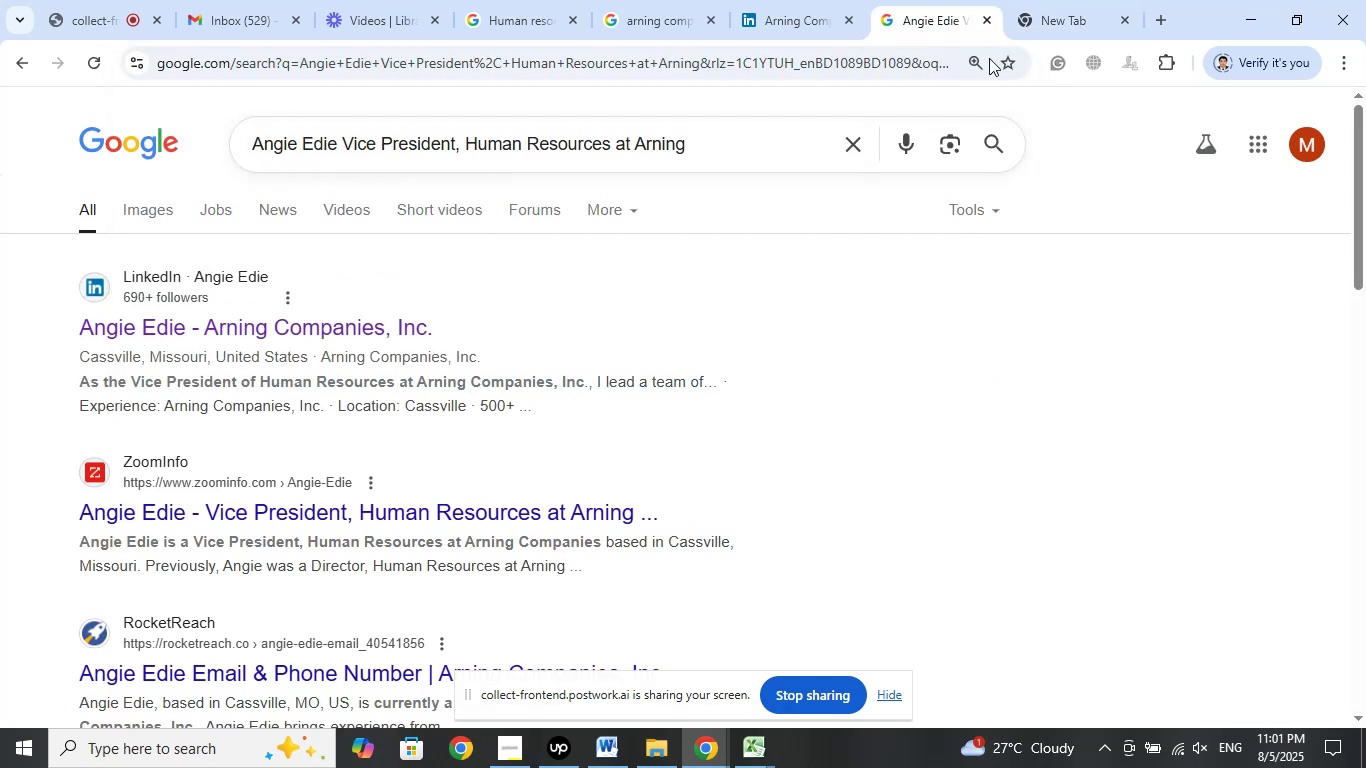 
left_click([1050, 19])
 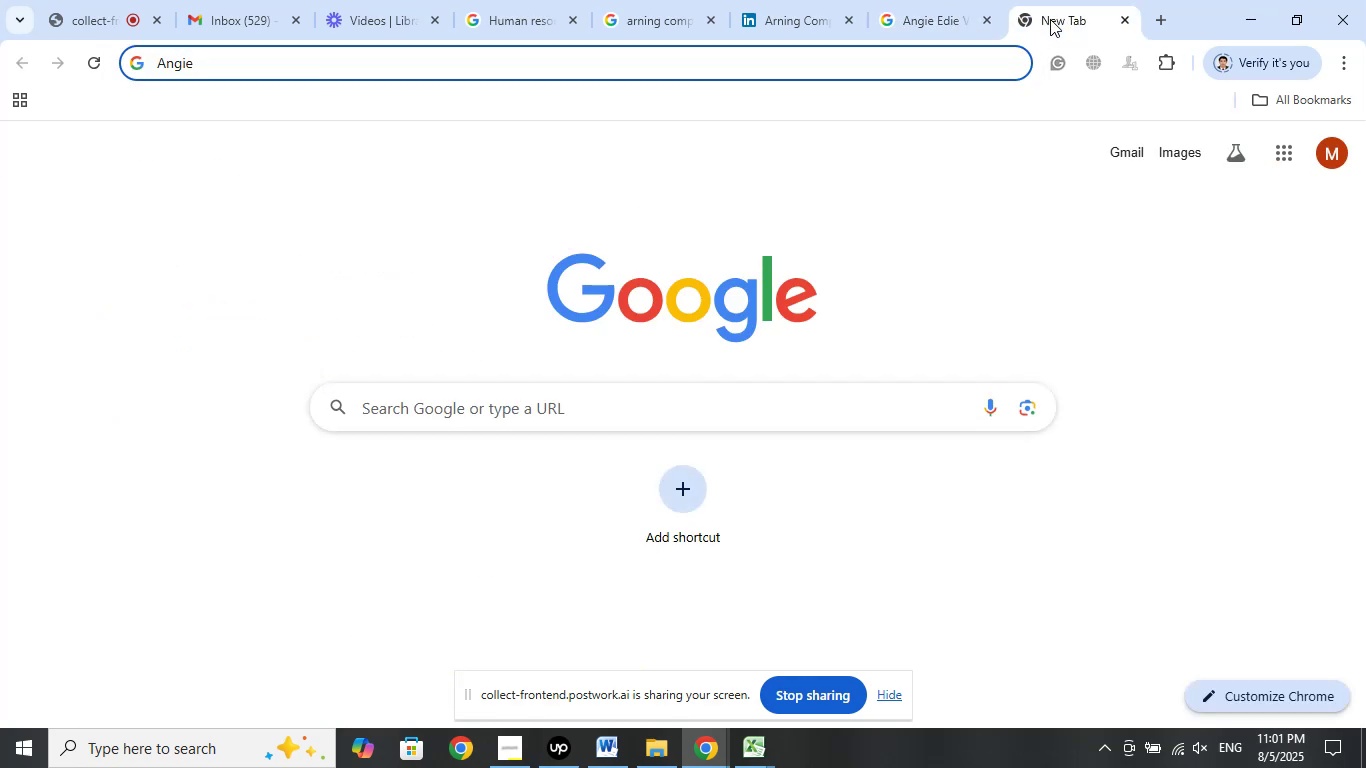 
type(Edie )
 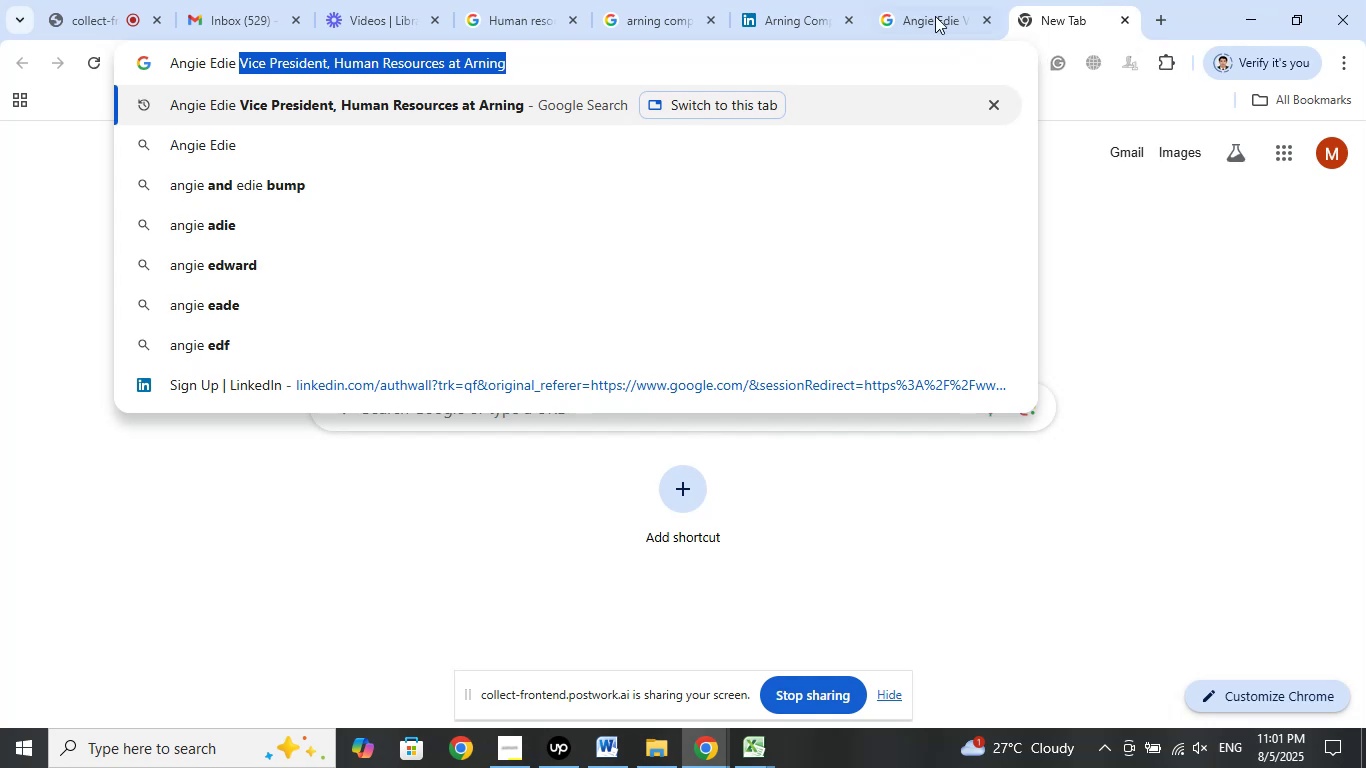 
left_click([890, 10])
 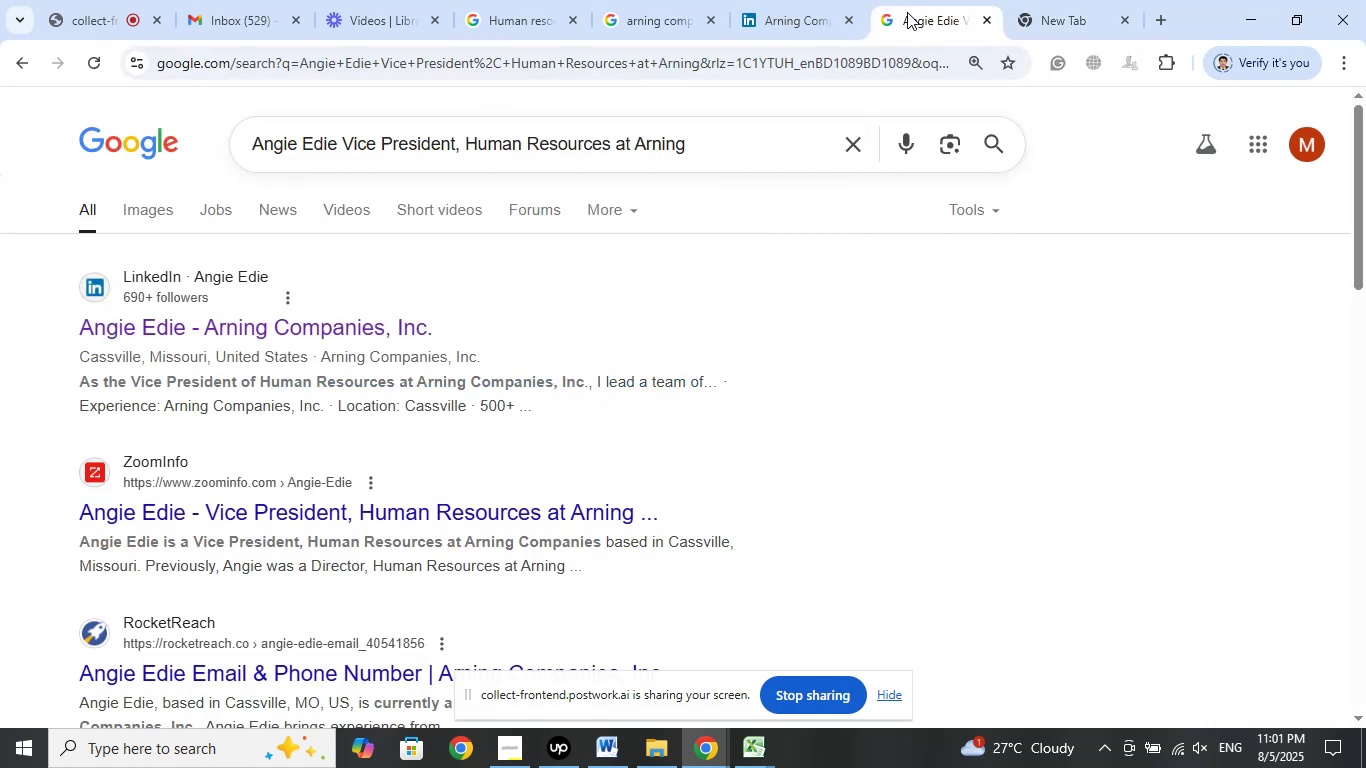 
wait(7.09)
 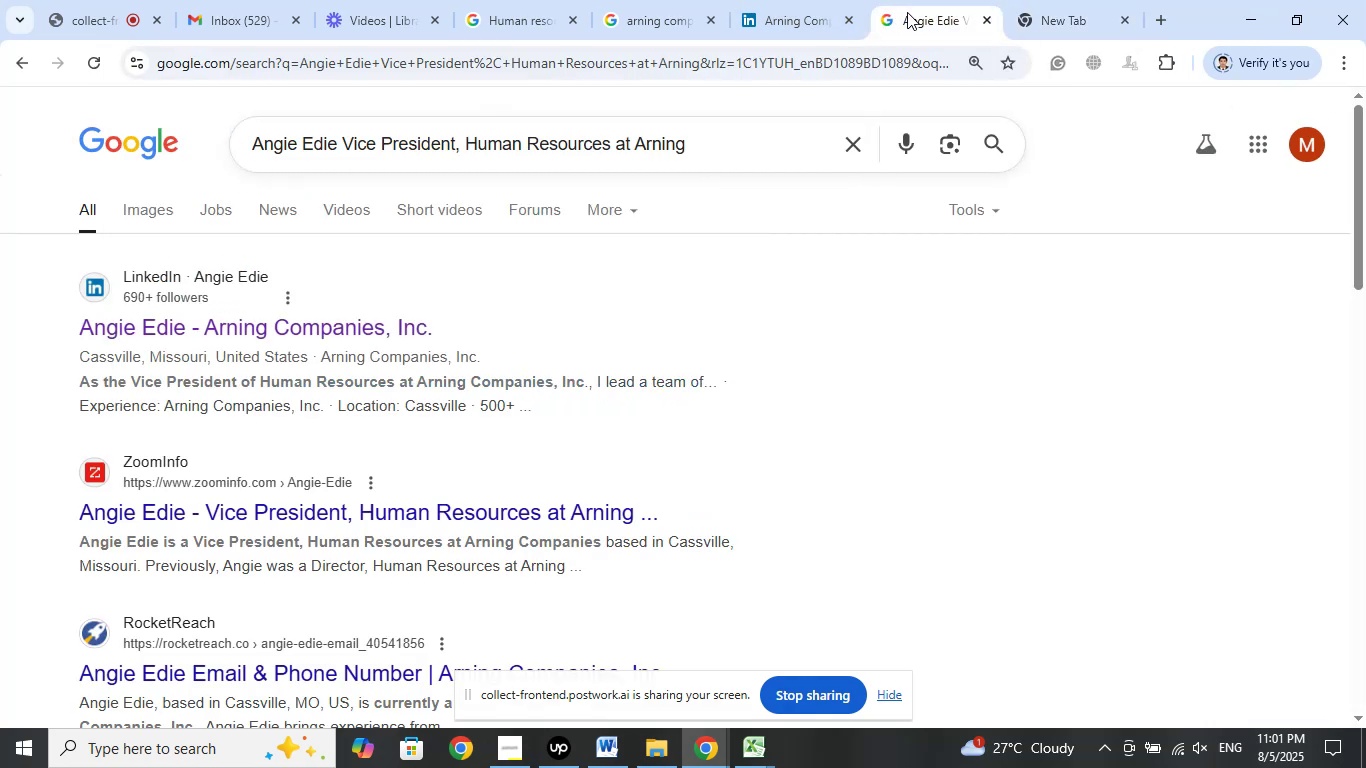 
left_click([1093, 12])
 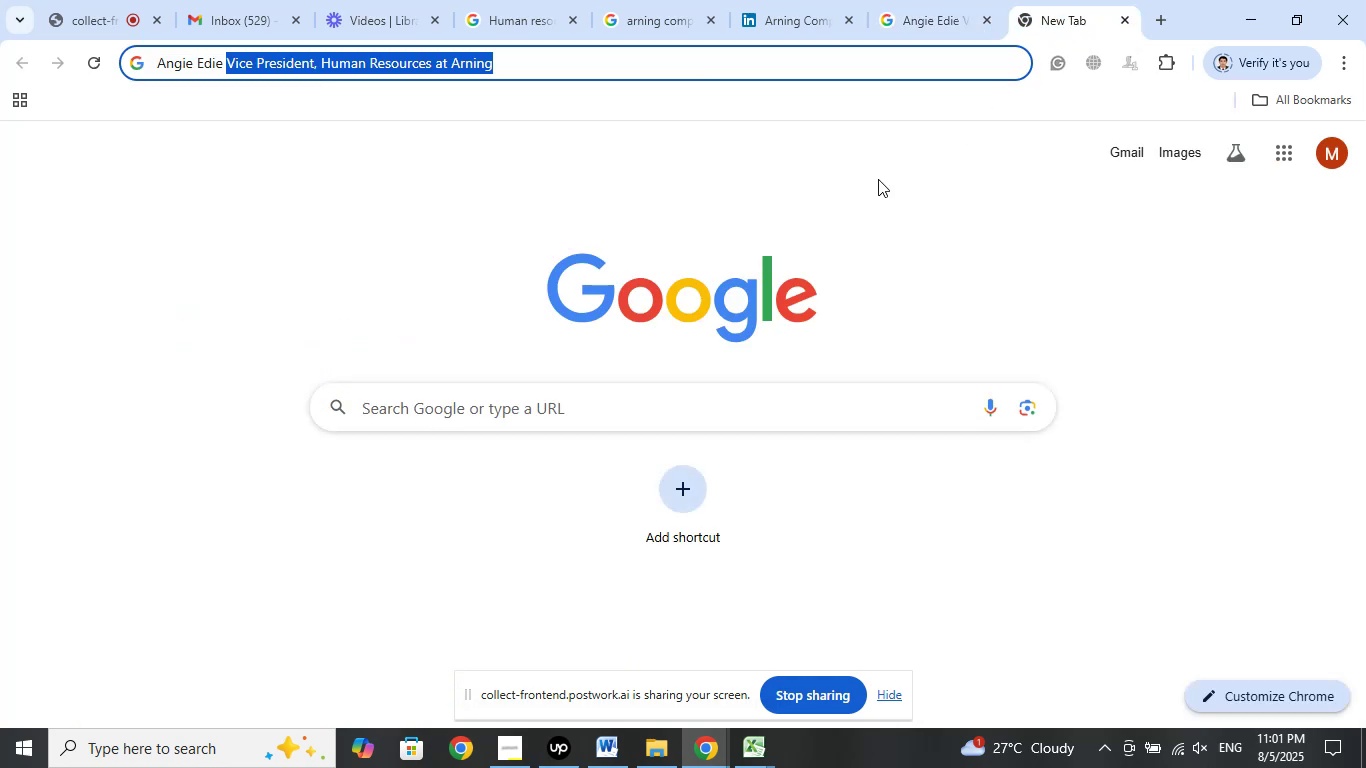 
key(Enter)
 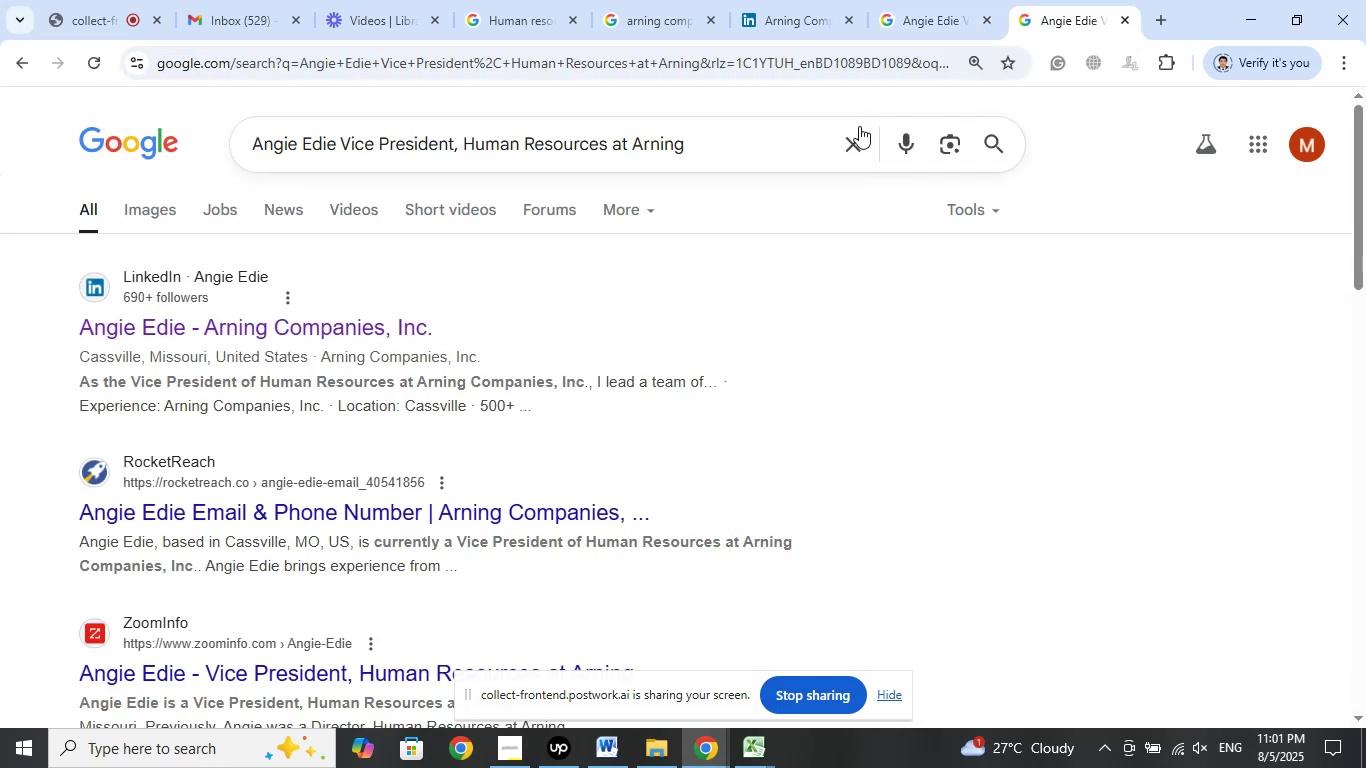 
right_click([346, 322])
 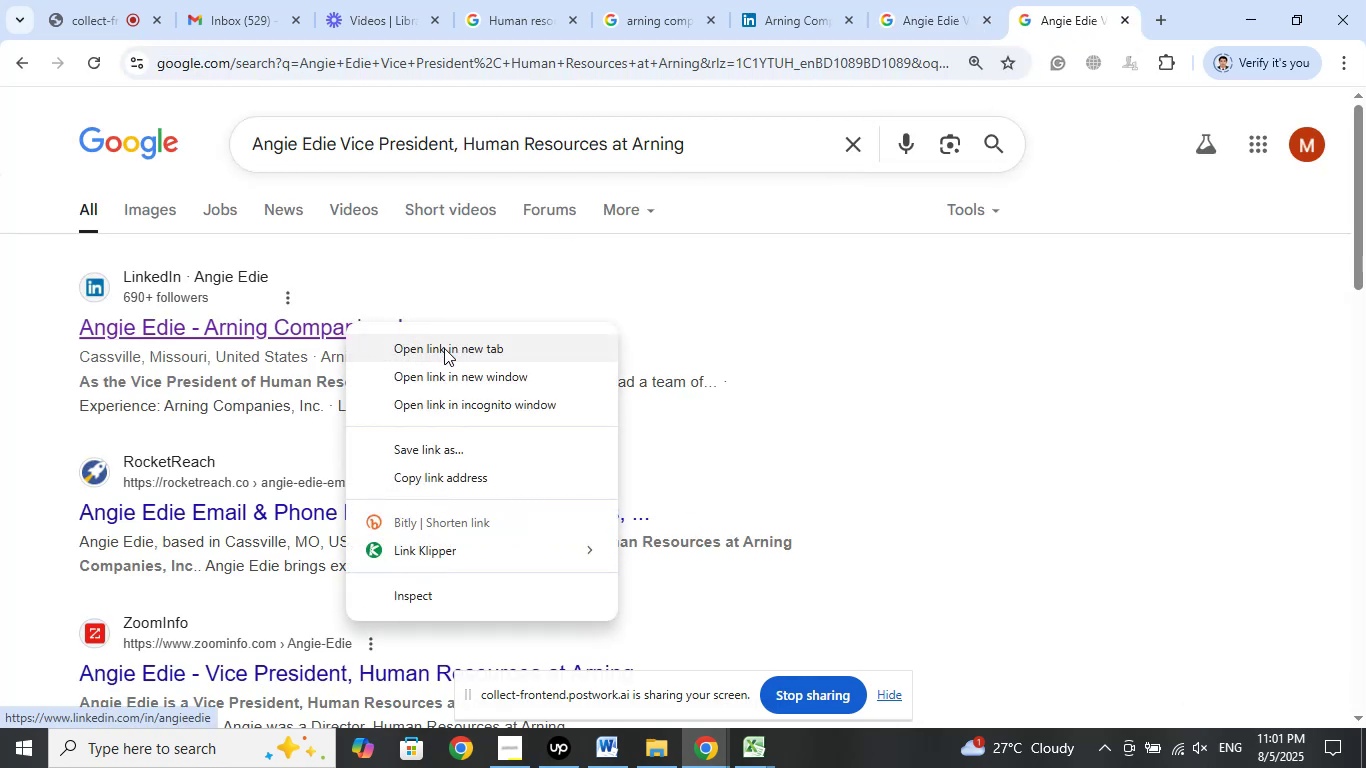 
left_click([444, 348])
 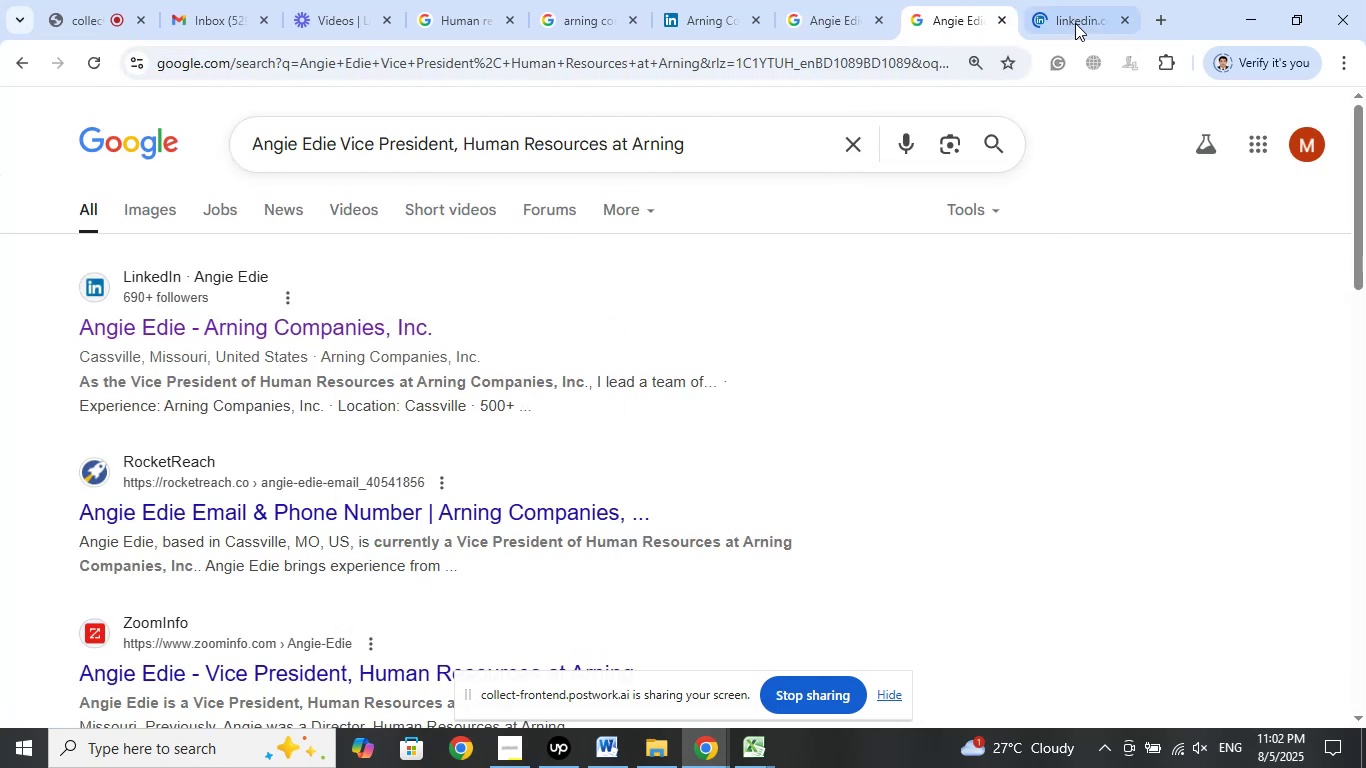 
left_click([1075, 23])
 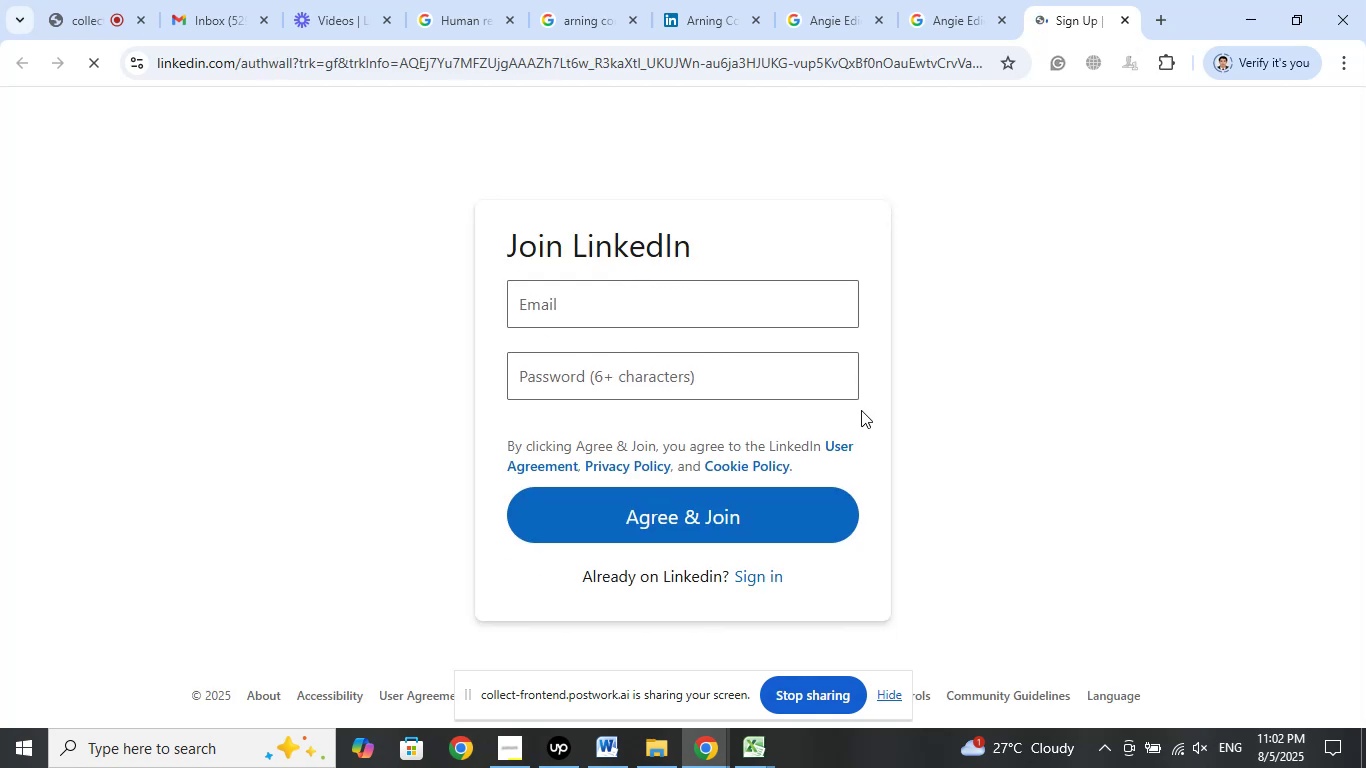 
wait(13.35)
 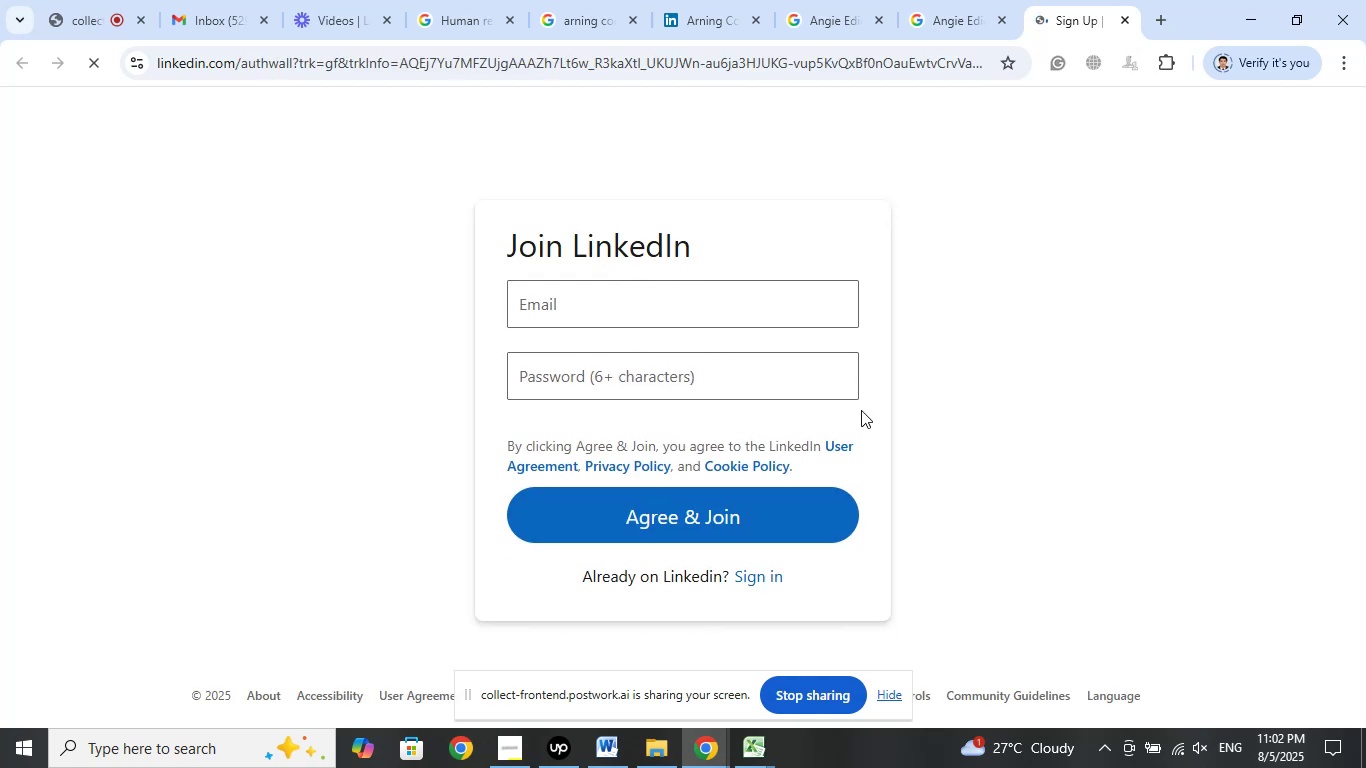 
left_click([1125, 22])
 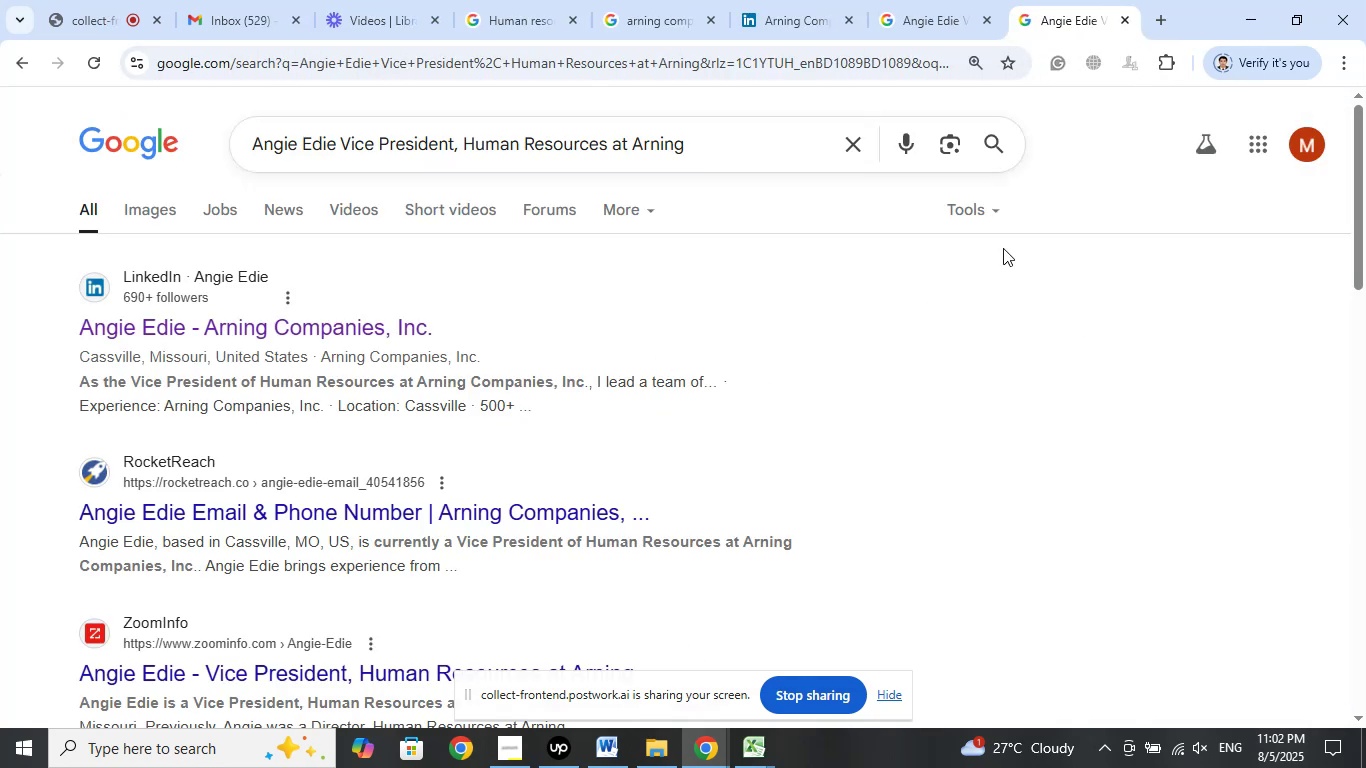 
left_click([750, 741])
 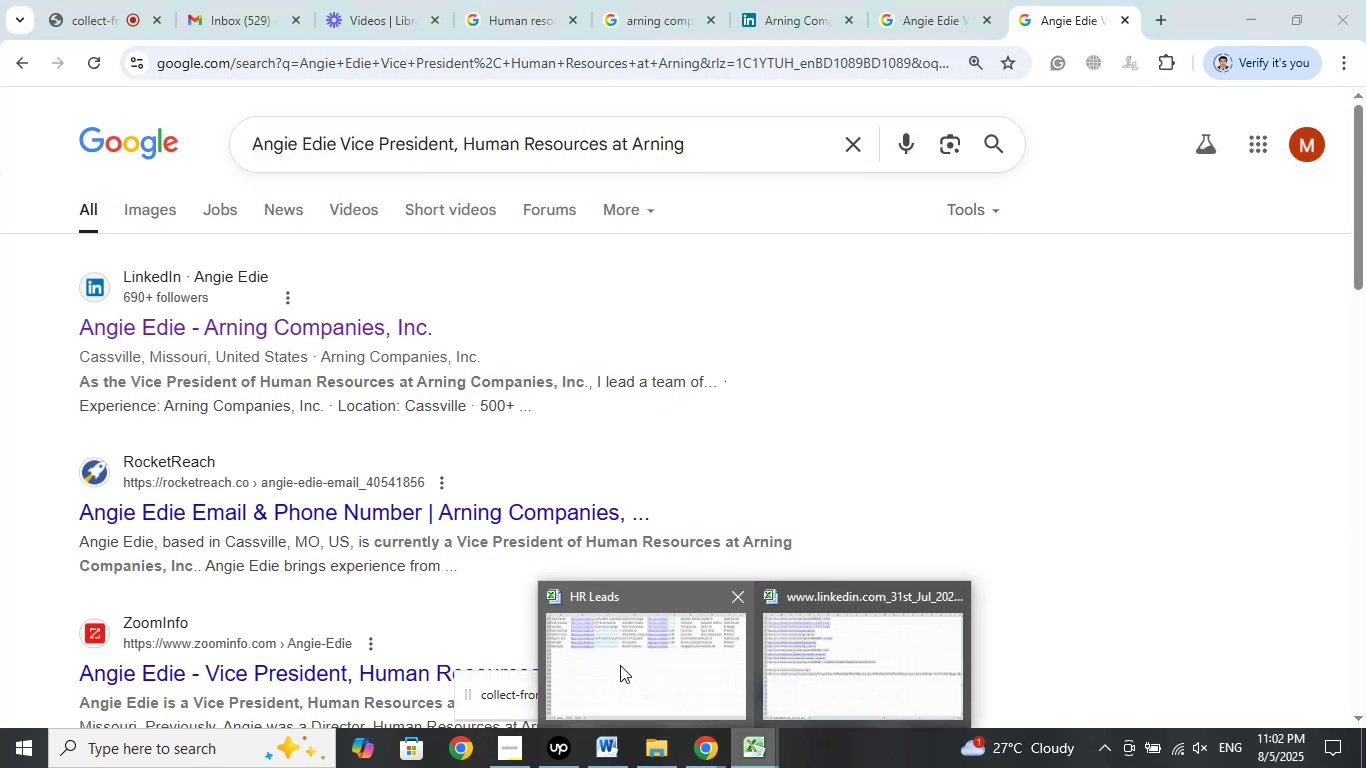 
left_click([620, 665])
 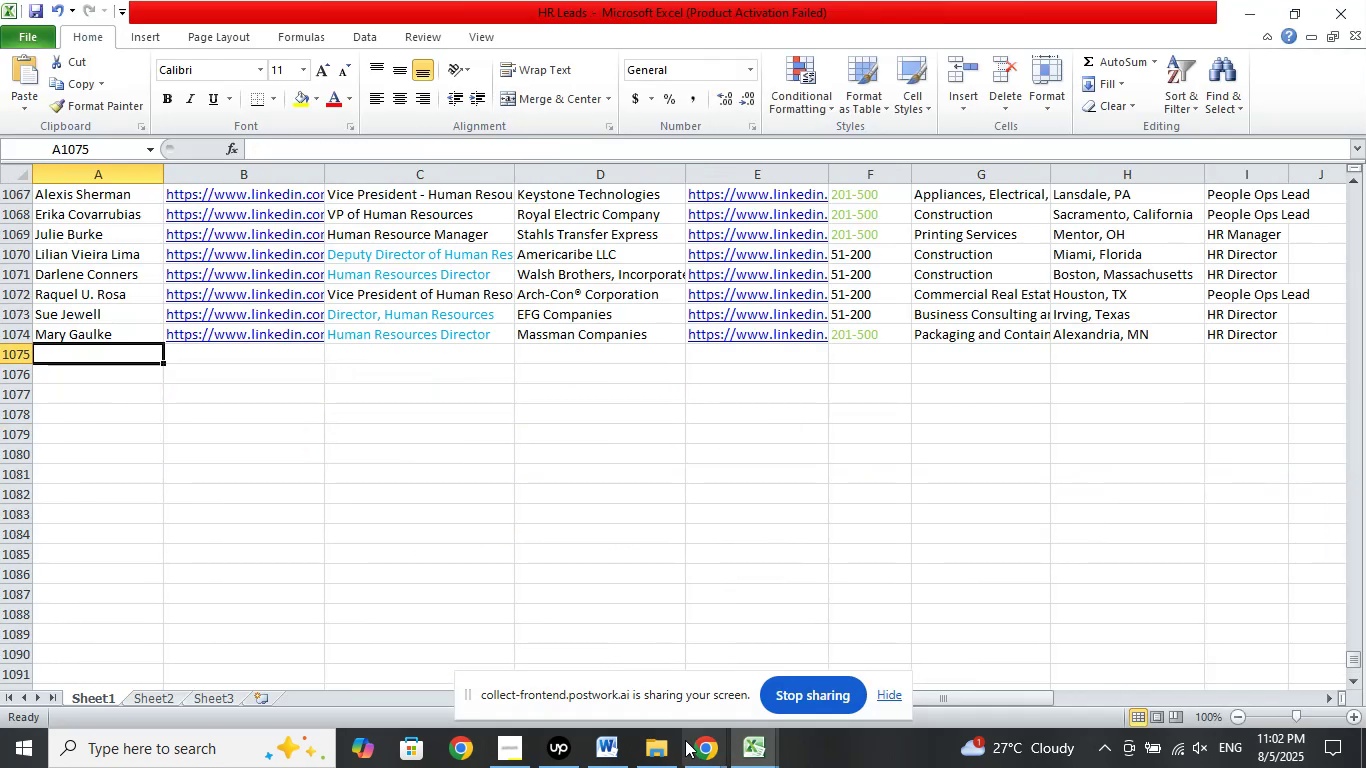 
left_click([710, 754])
 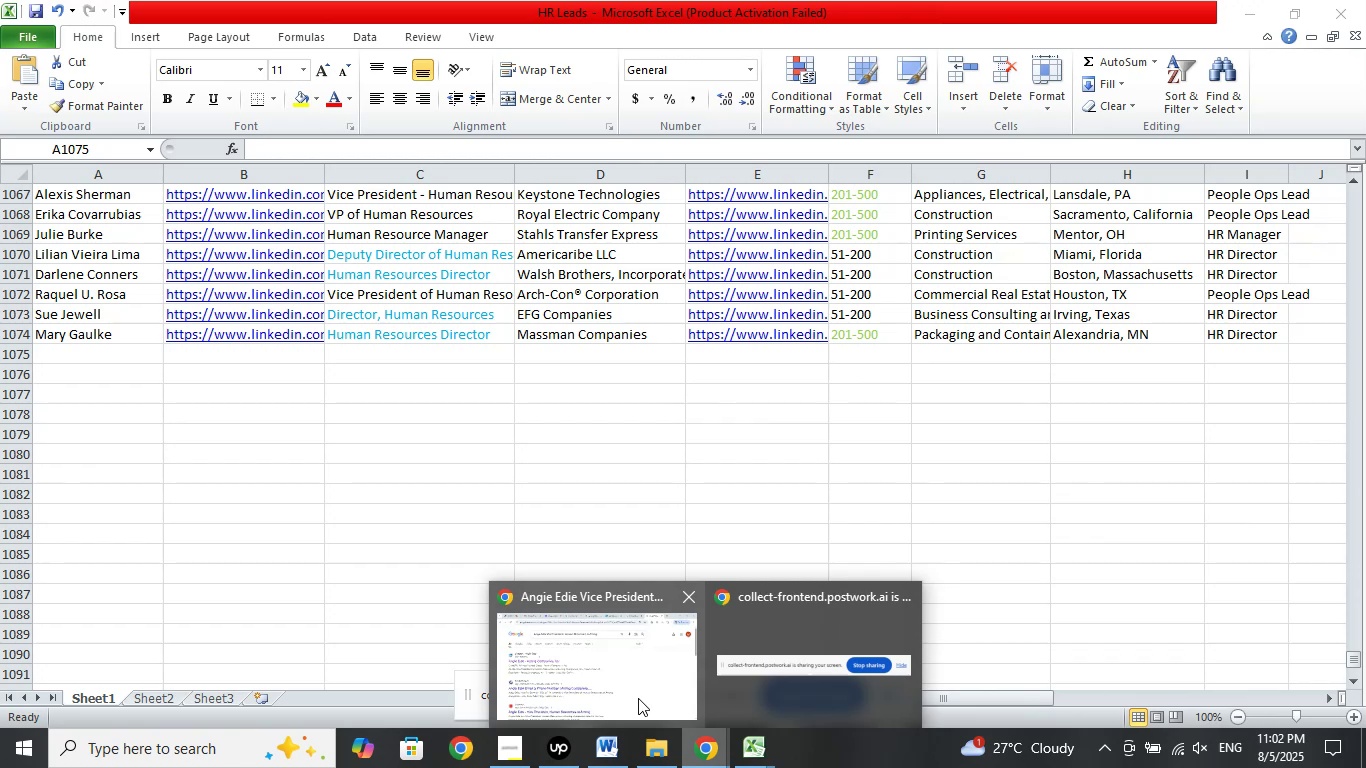 
left_click([638, 698])
 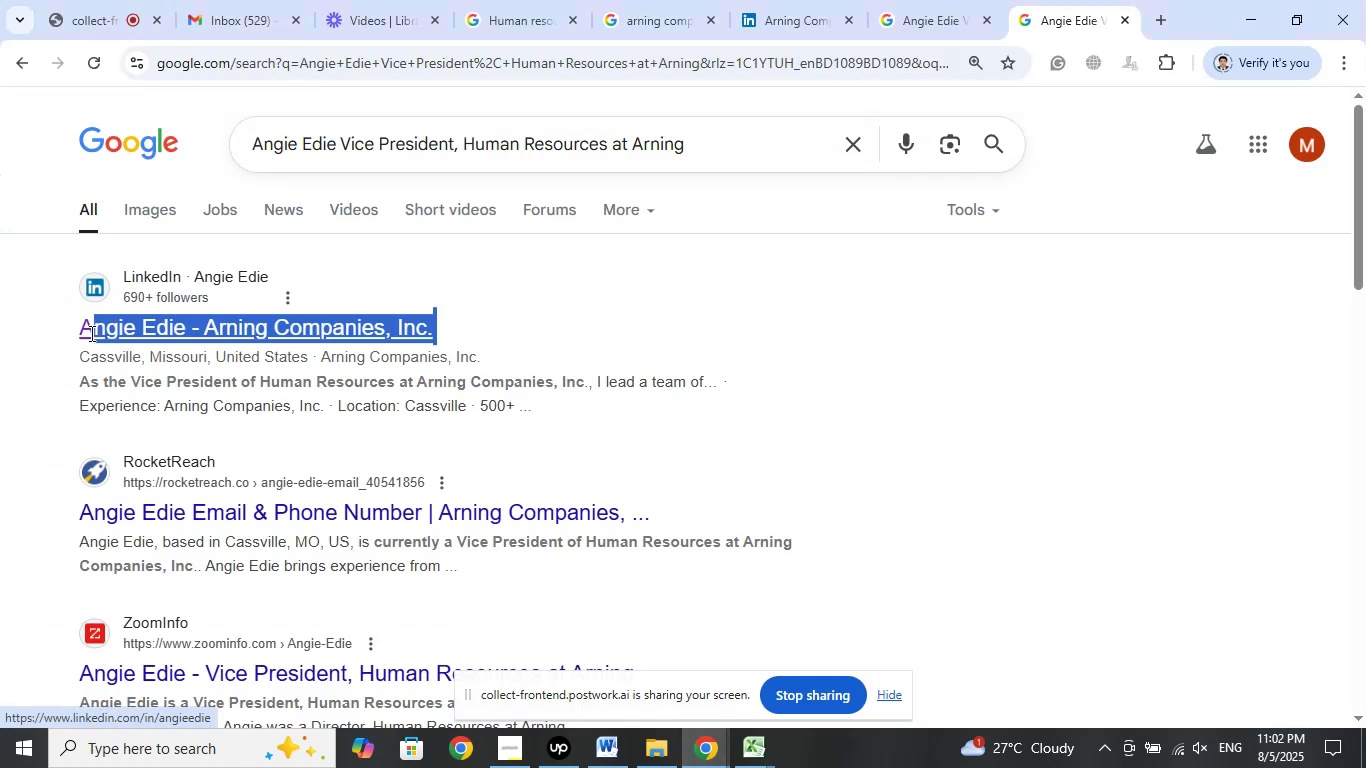 
wait(5.41)
 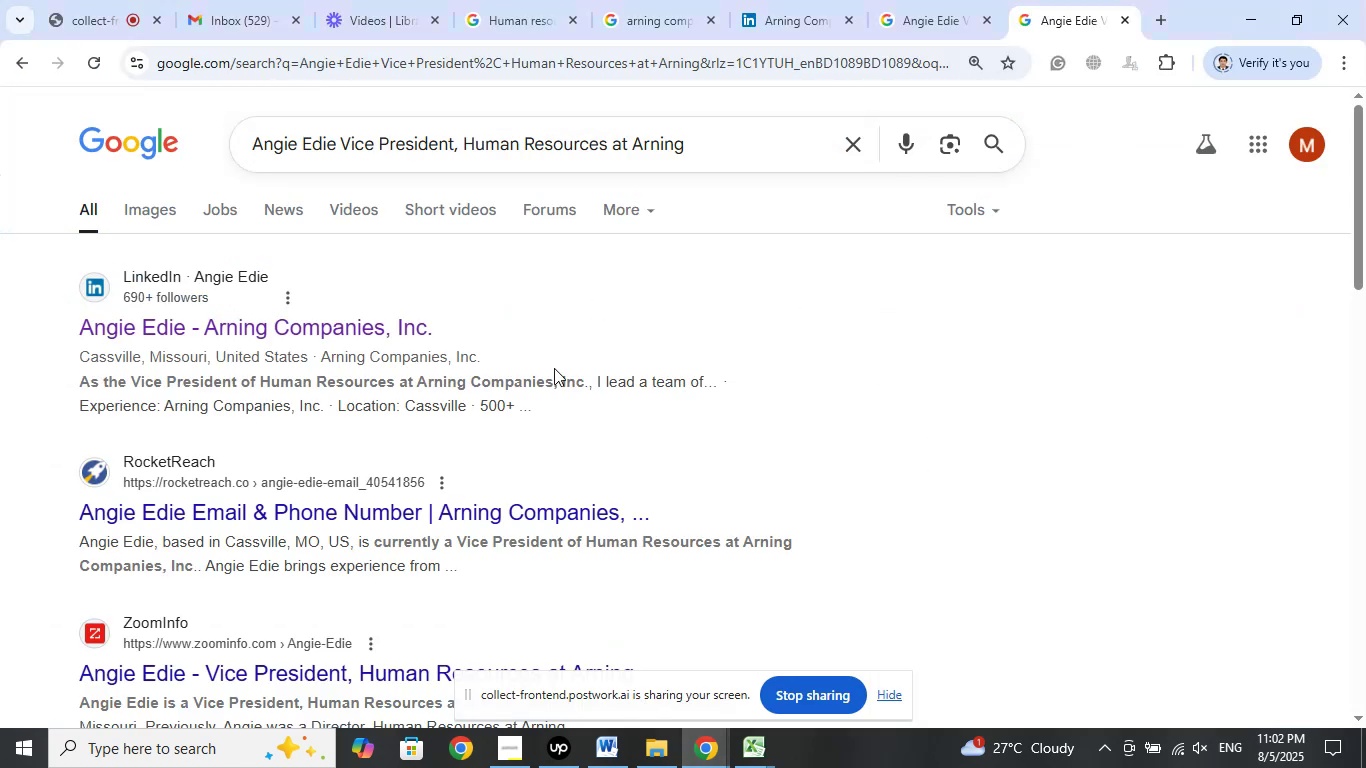 
right_click([258, 329])
 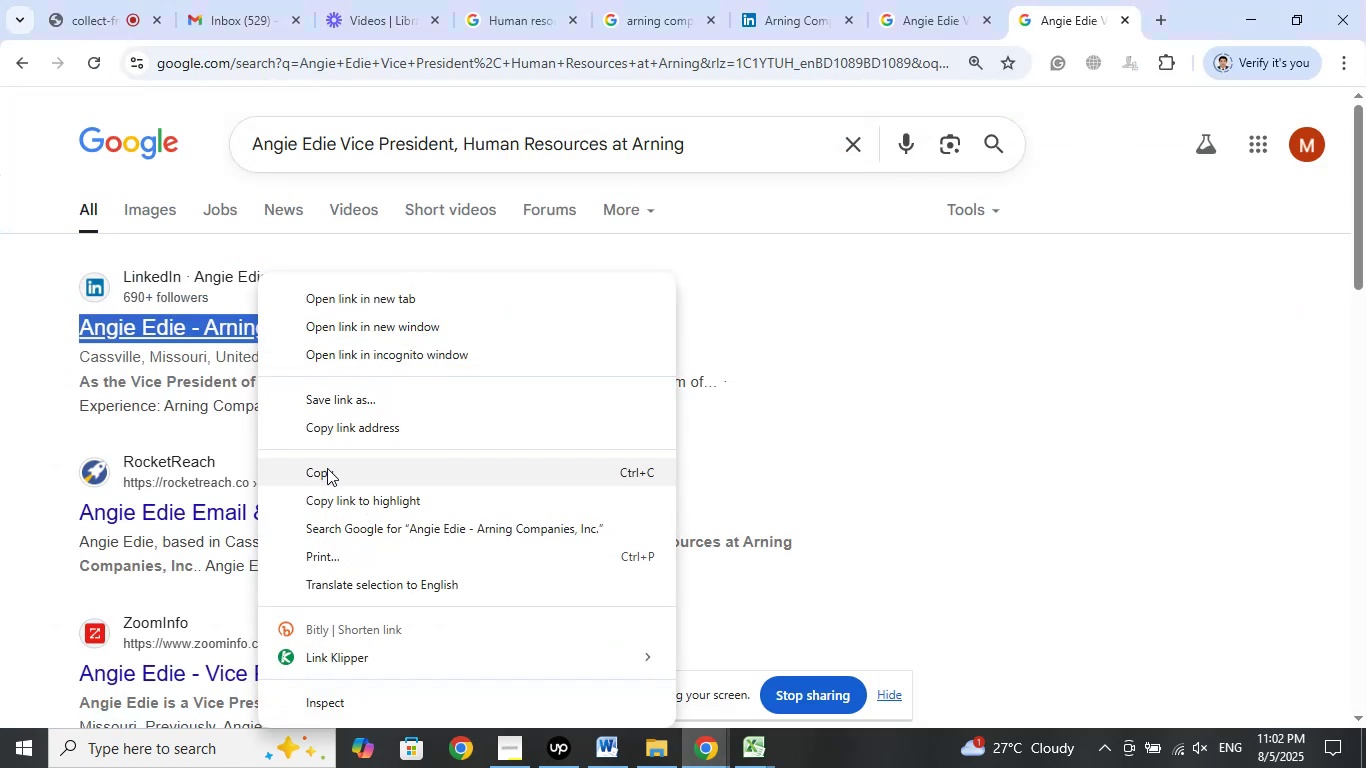 
left_click([327, 470])
 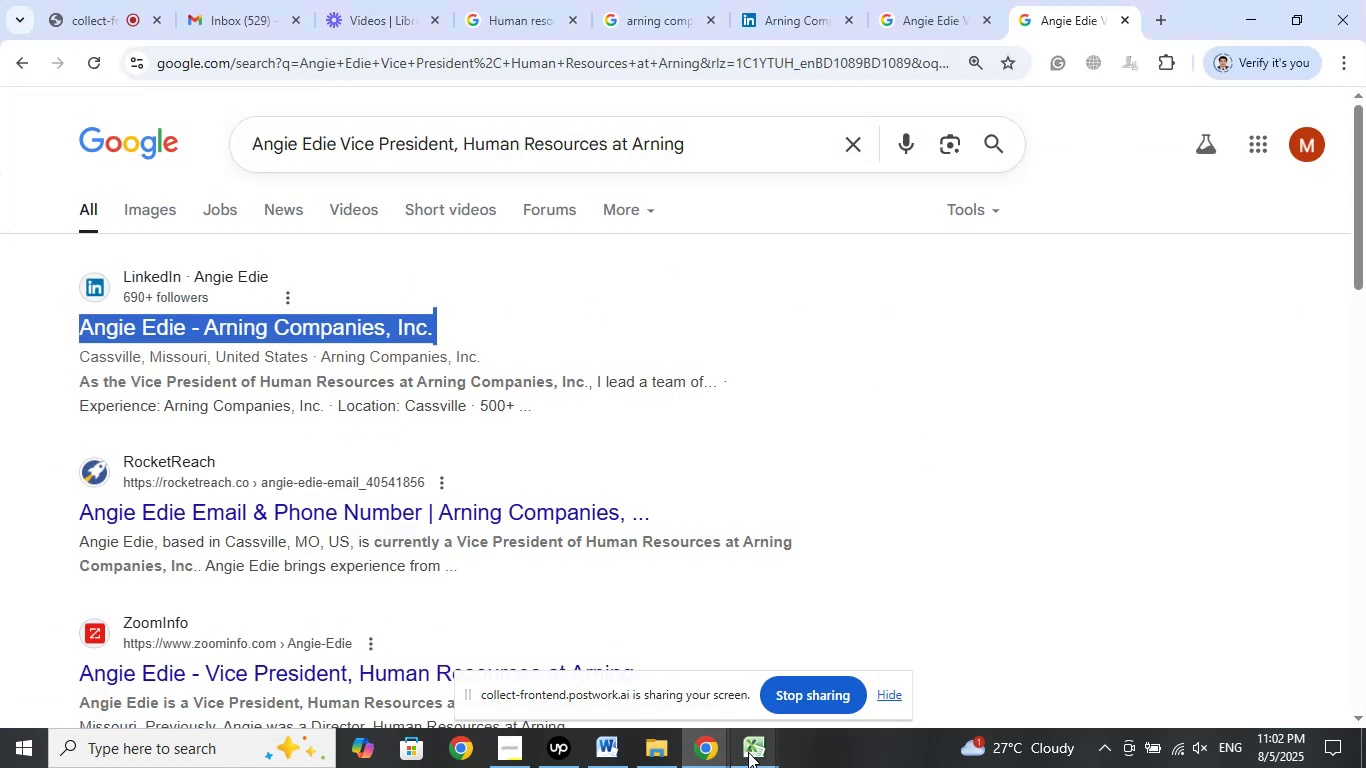 
left_click([748, 752])
 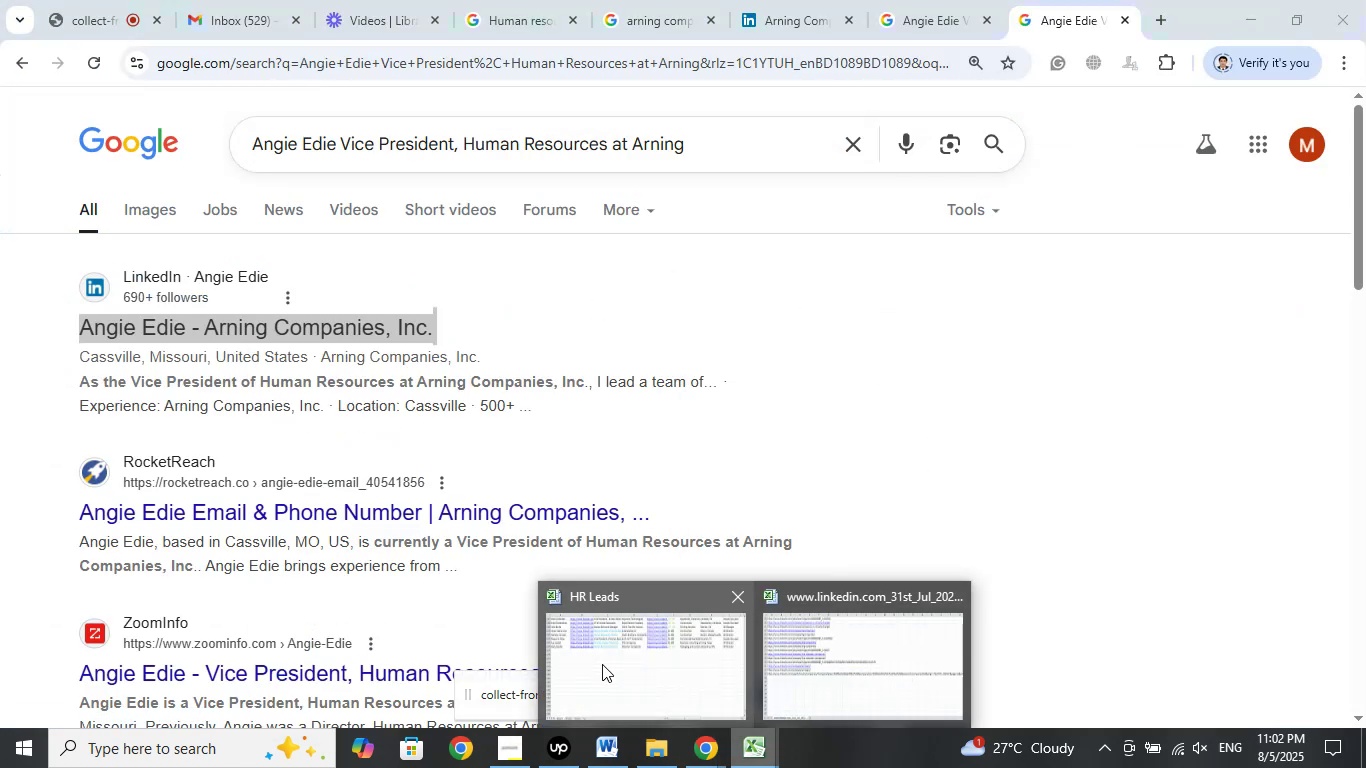 
left_click([602, 664])
 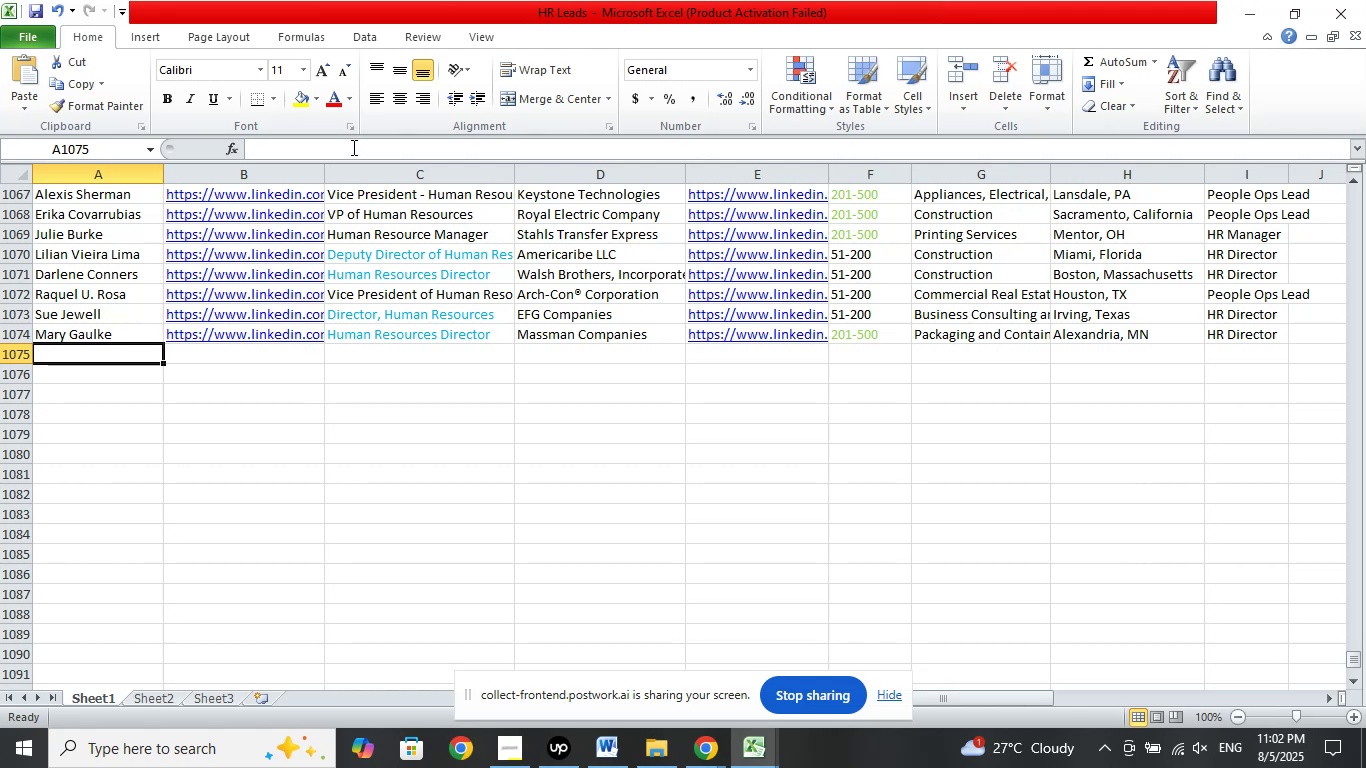 
left_click([349, 152])
 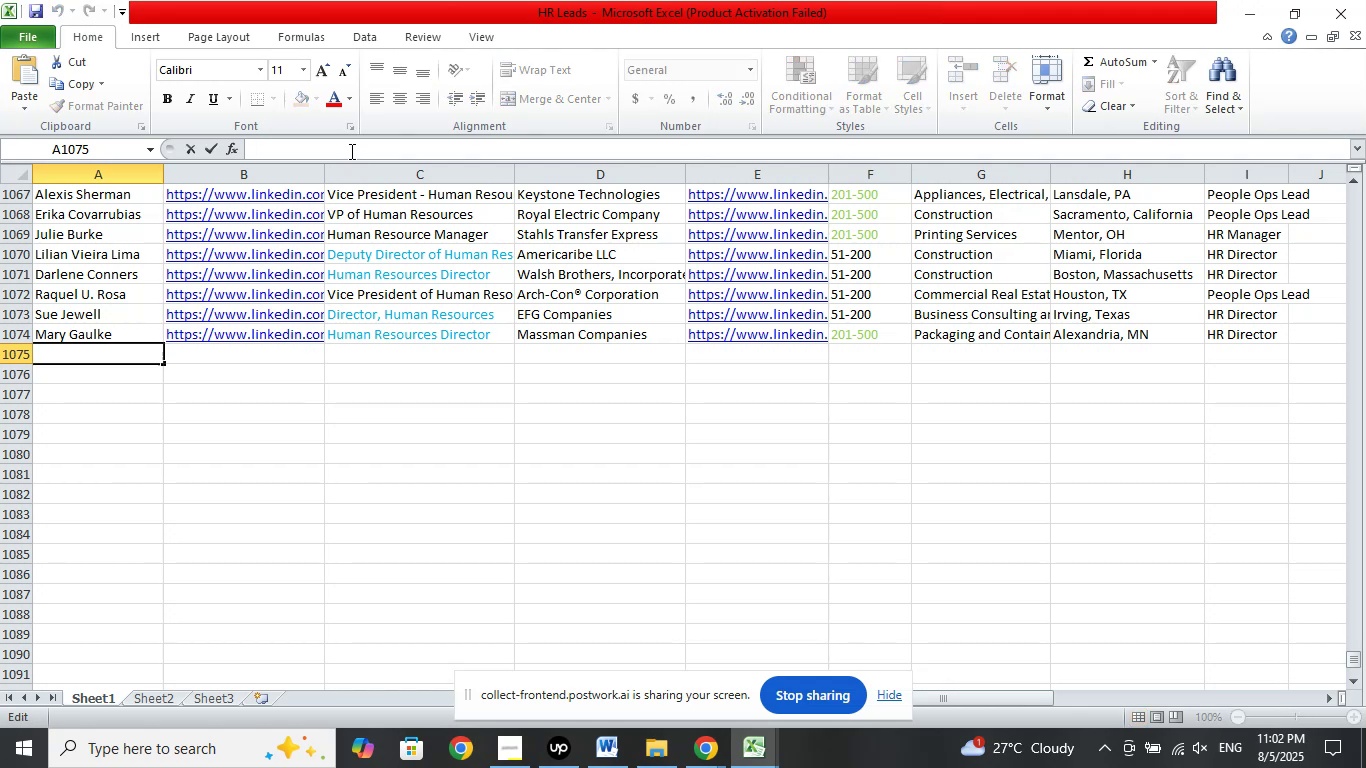 
right_click([350, 151])
 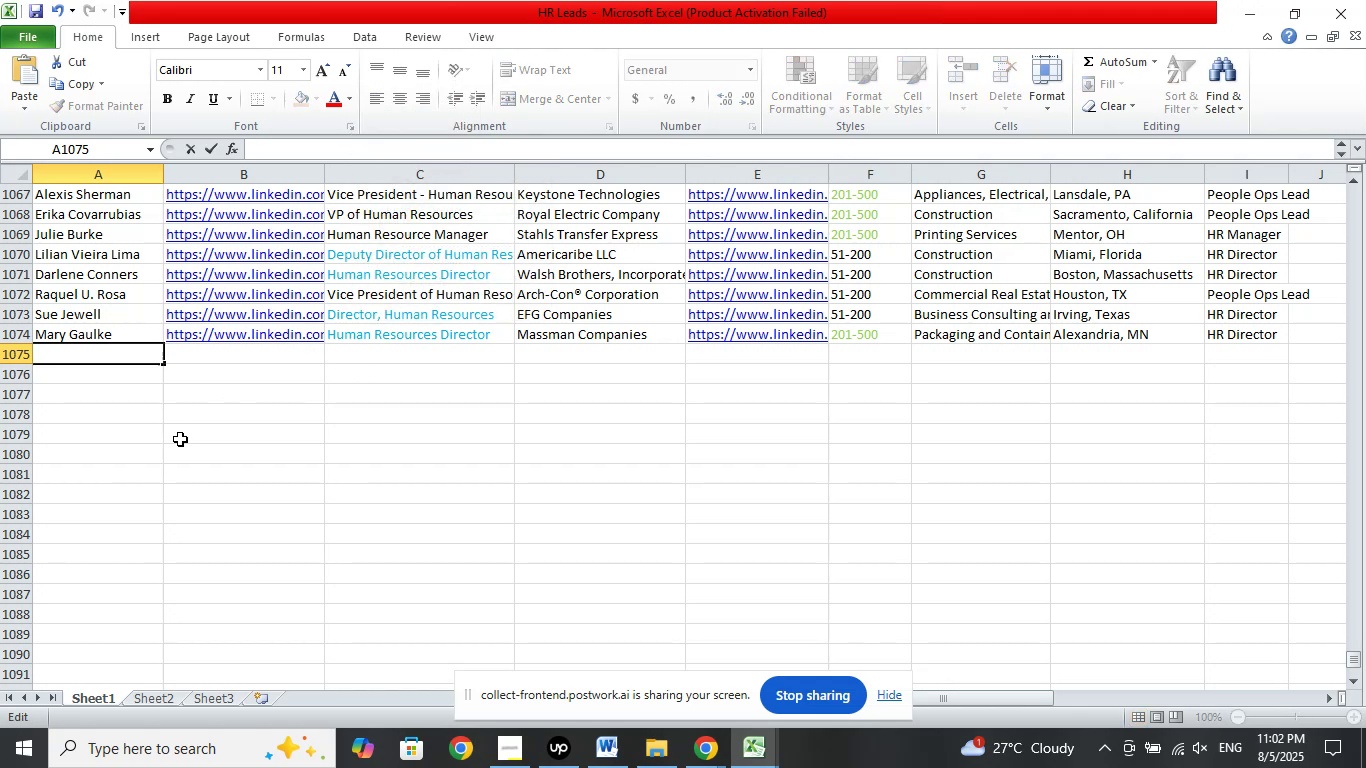 
left_click([152, 446])
 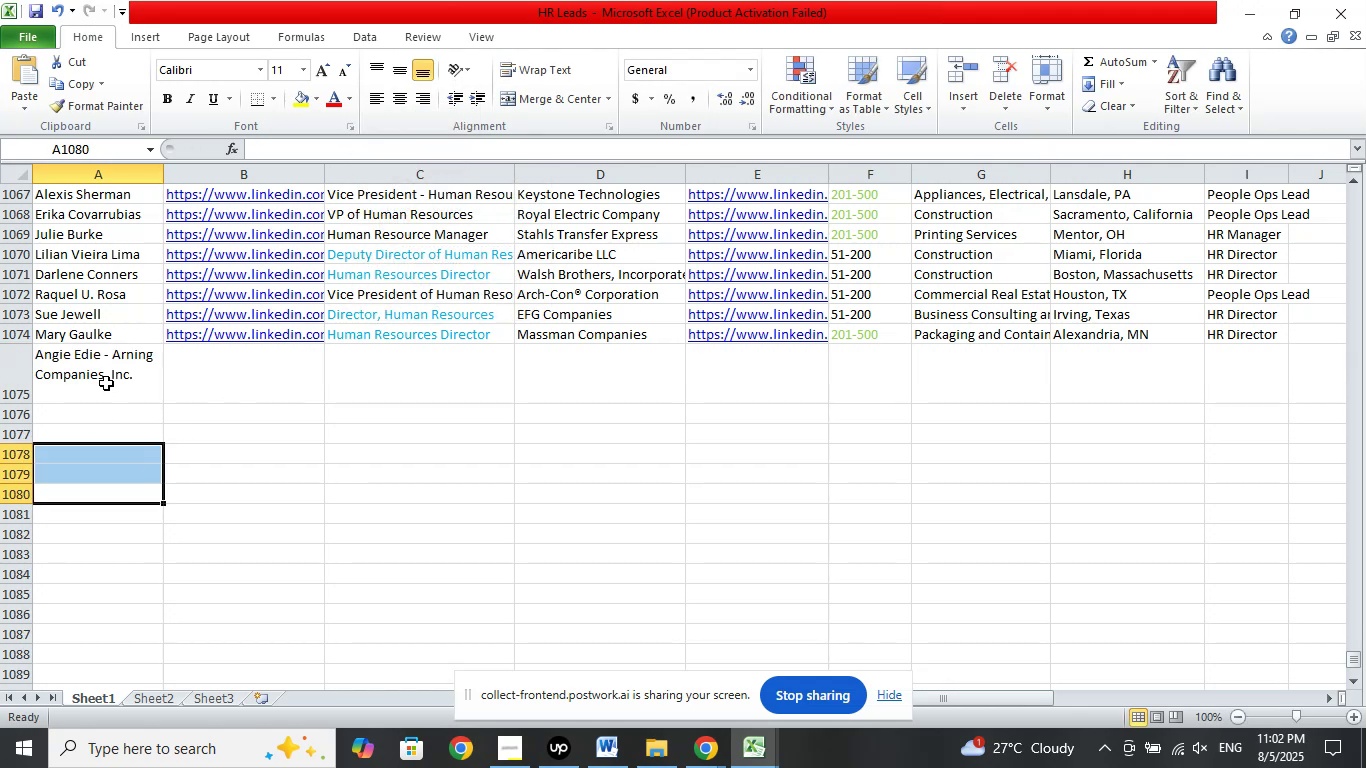 
left_click([106, 383])
 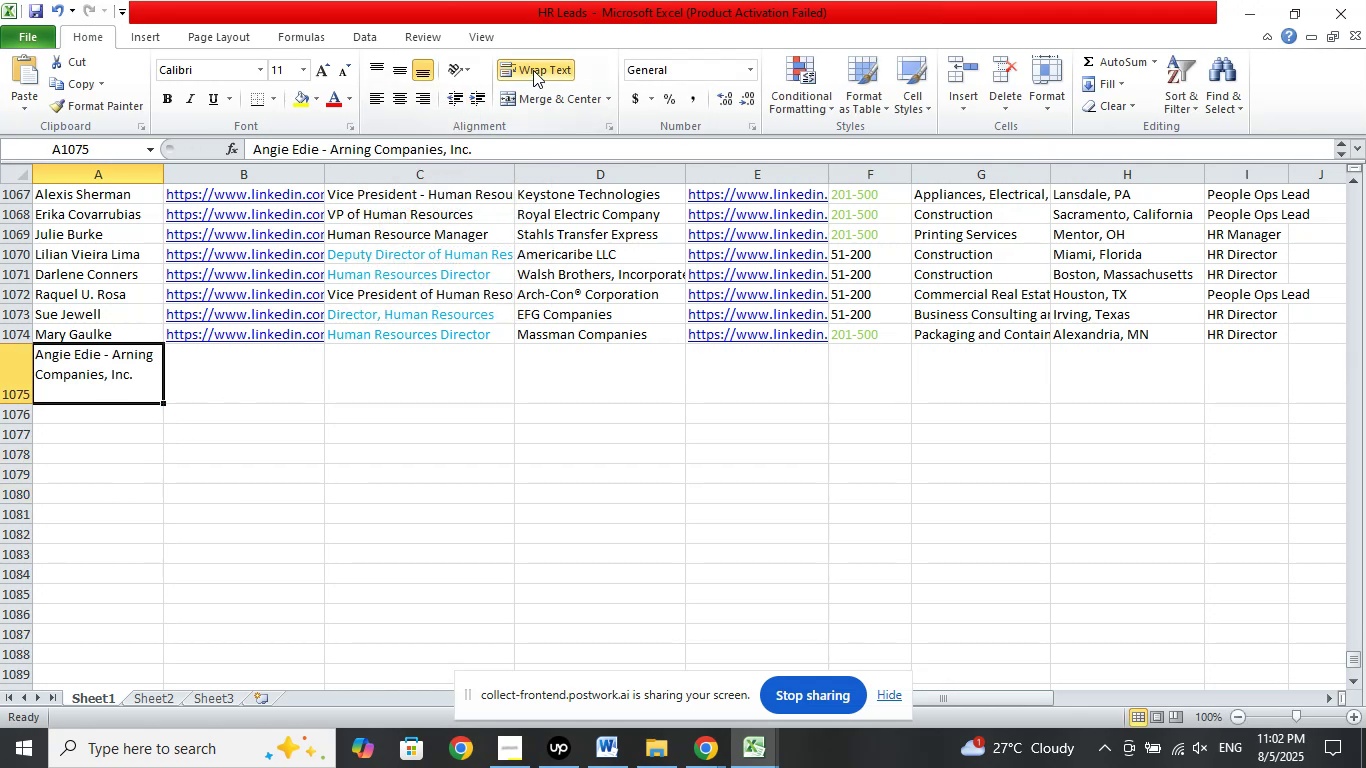 
left_click([533, 70])
 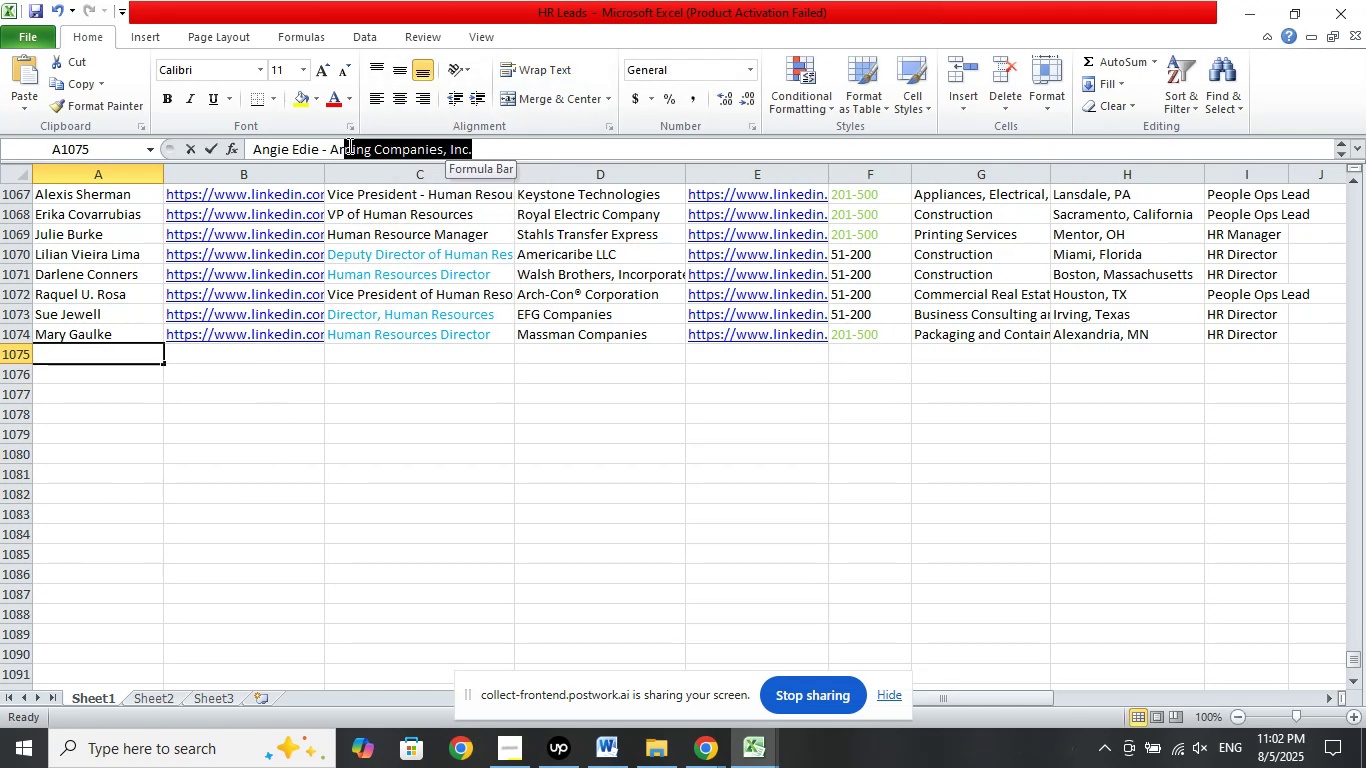 
wait(8.97)
 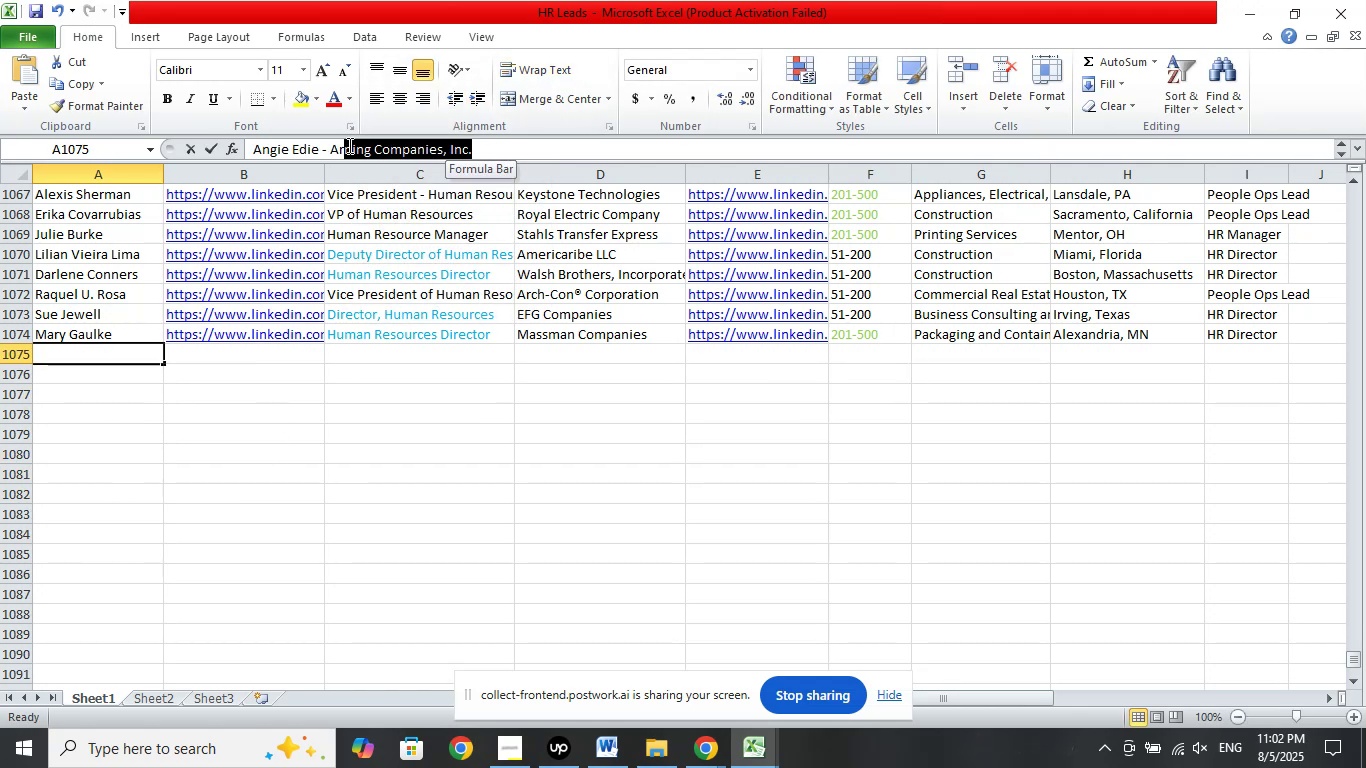 
right_click([377, 150])
 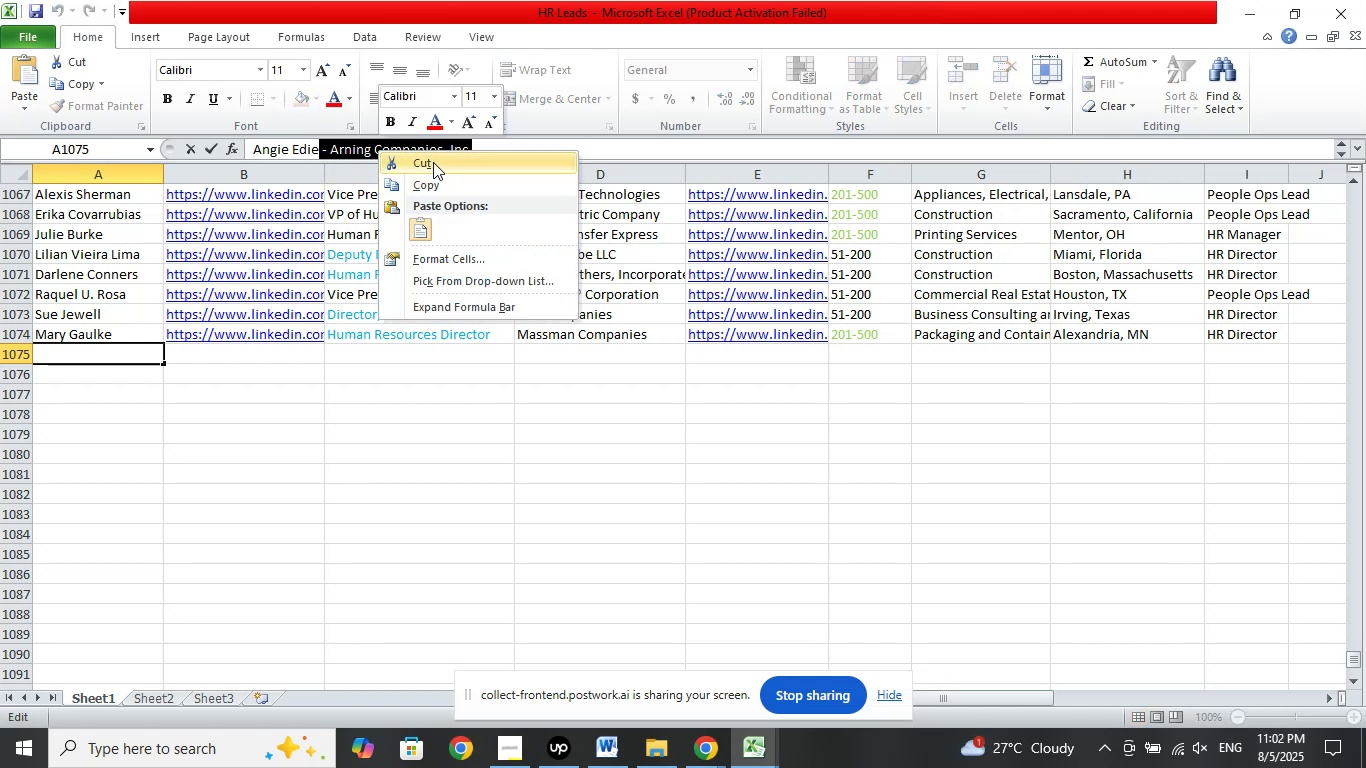 
left_click([434, 161])
 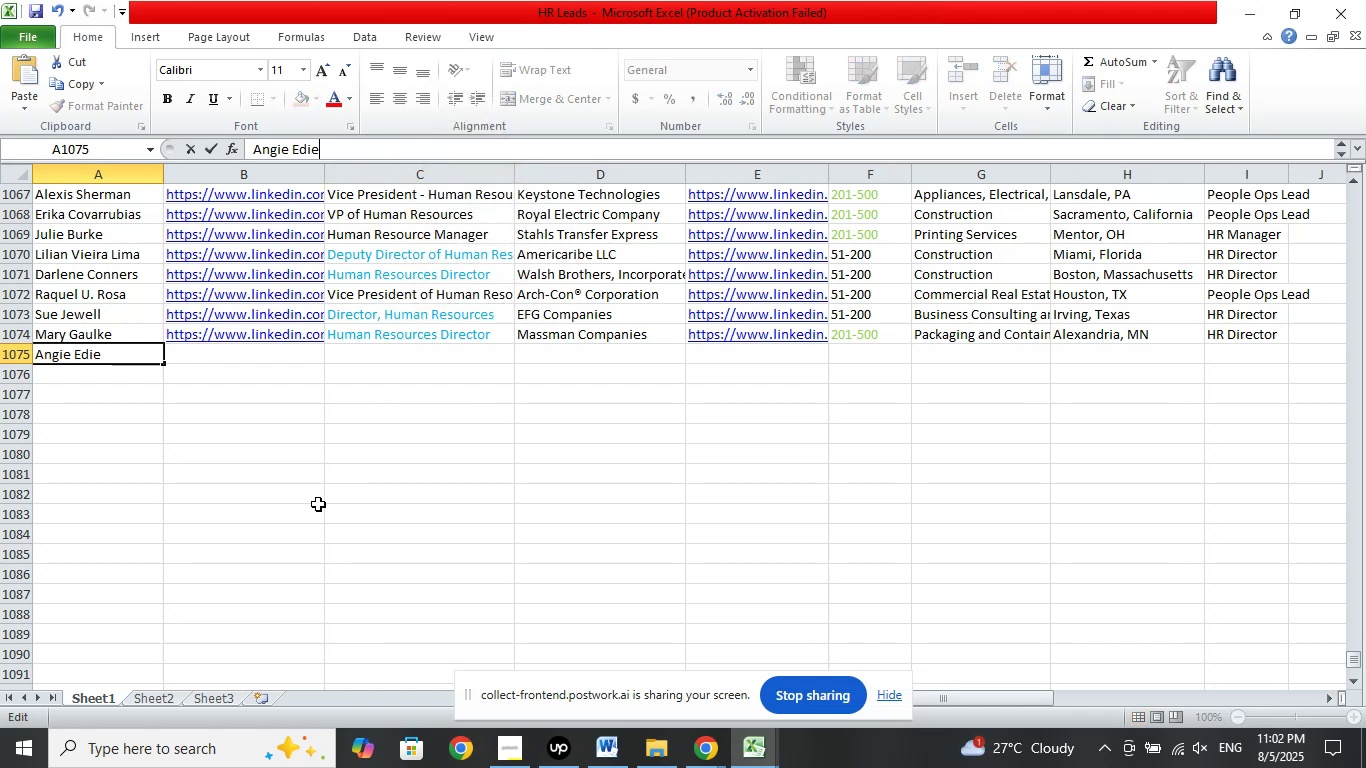 
left_click([318, 504])
 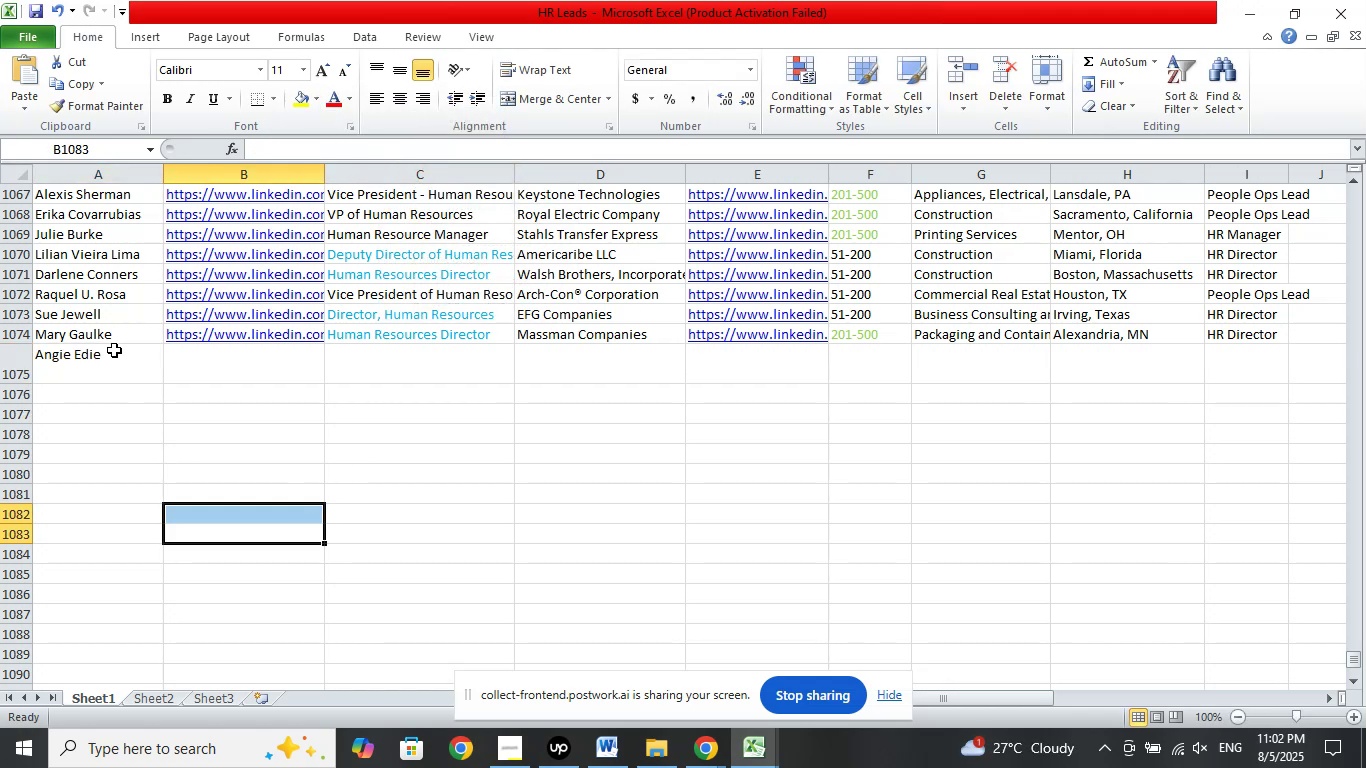 
left_click([114, 350])
 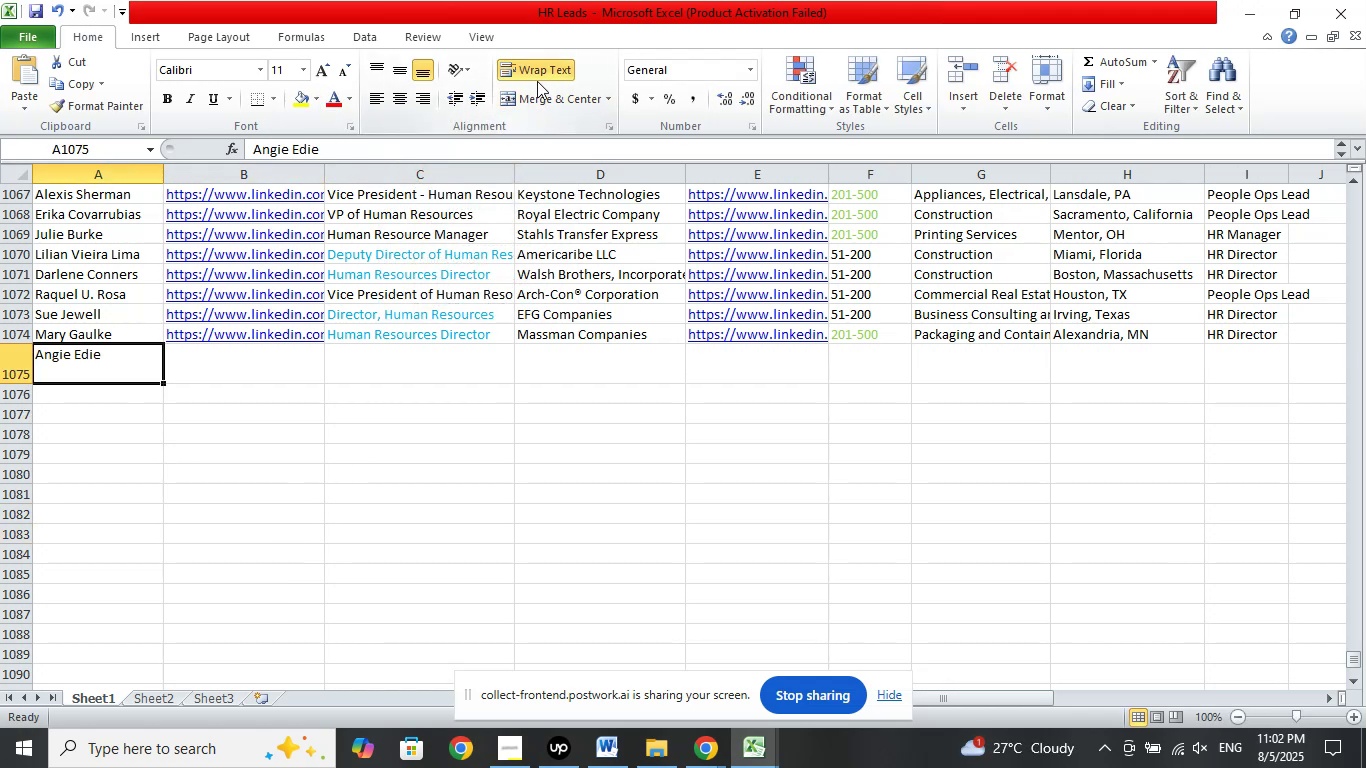 
left_click([543, 67])
 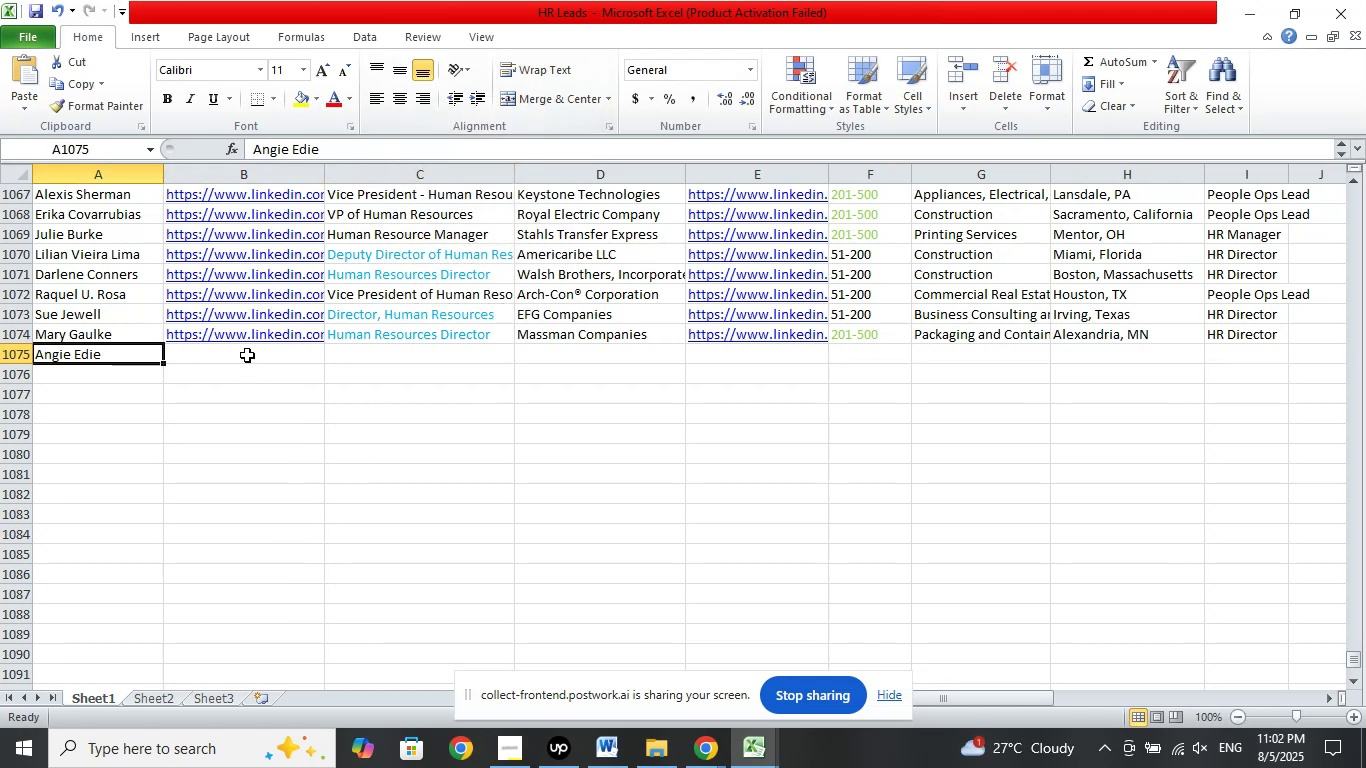 
left_click([247, 355])
 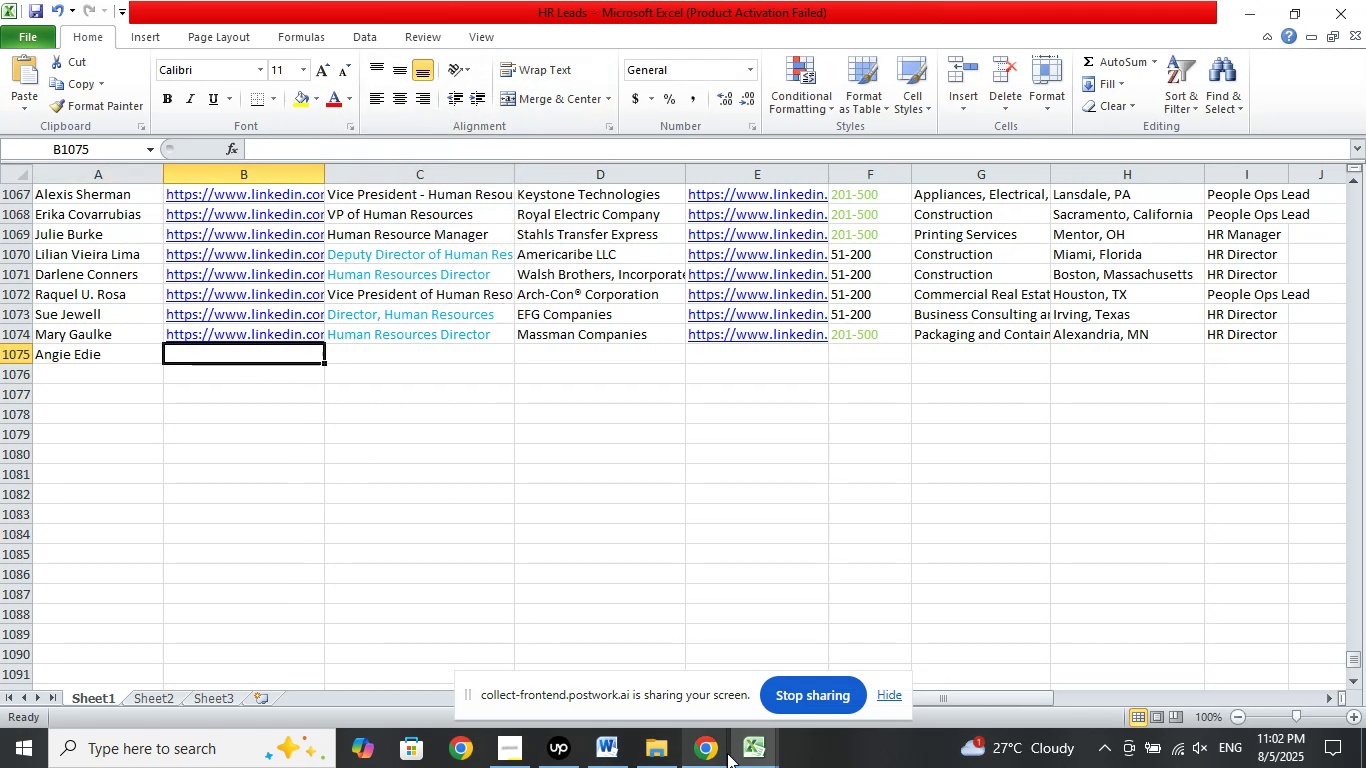 
left_click([709, 750])
 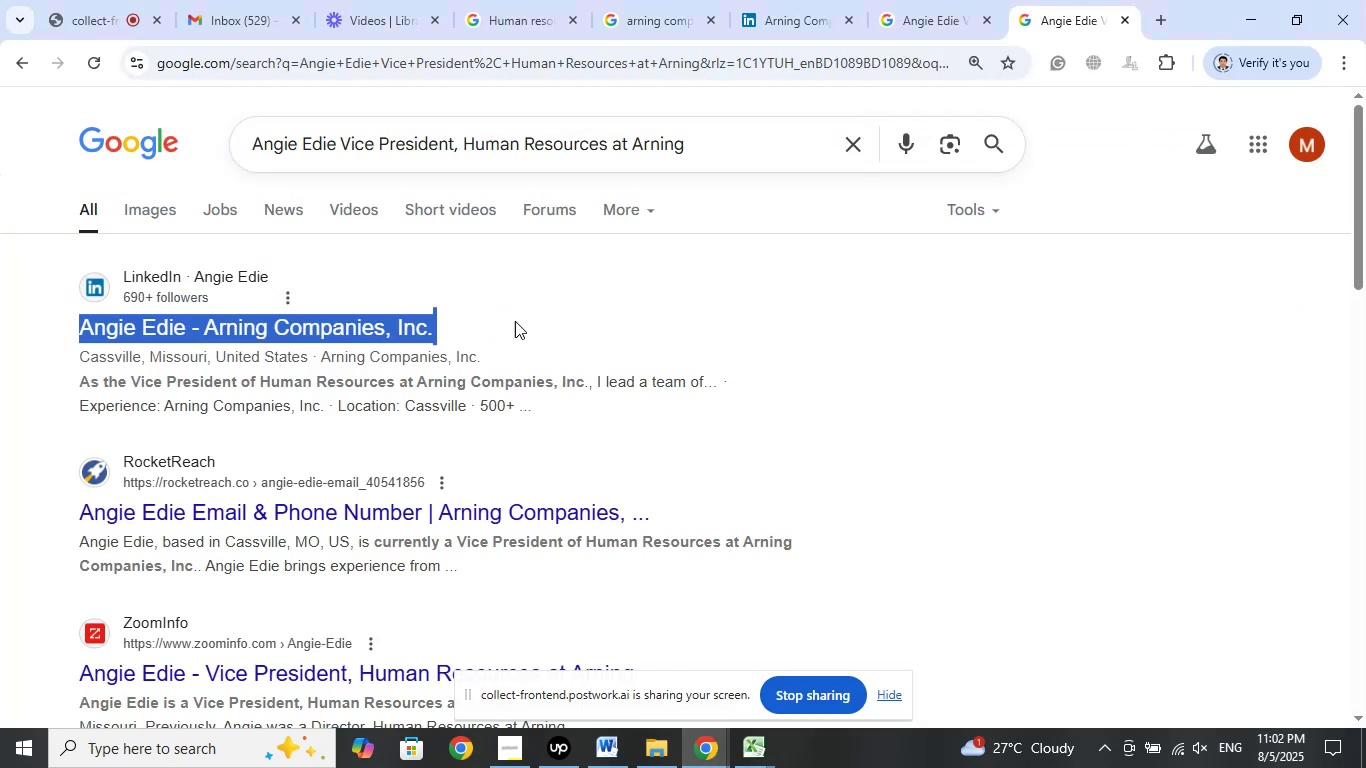 
left_click([518, 322])
 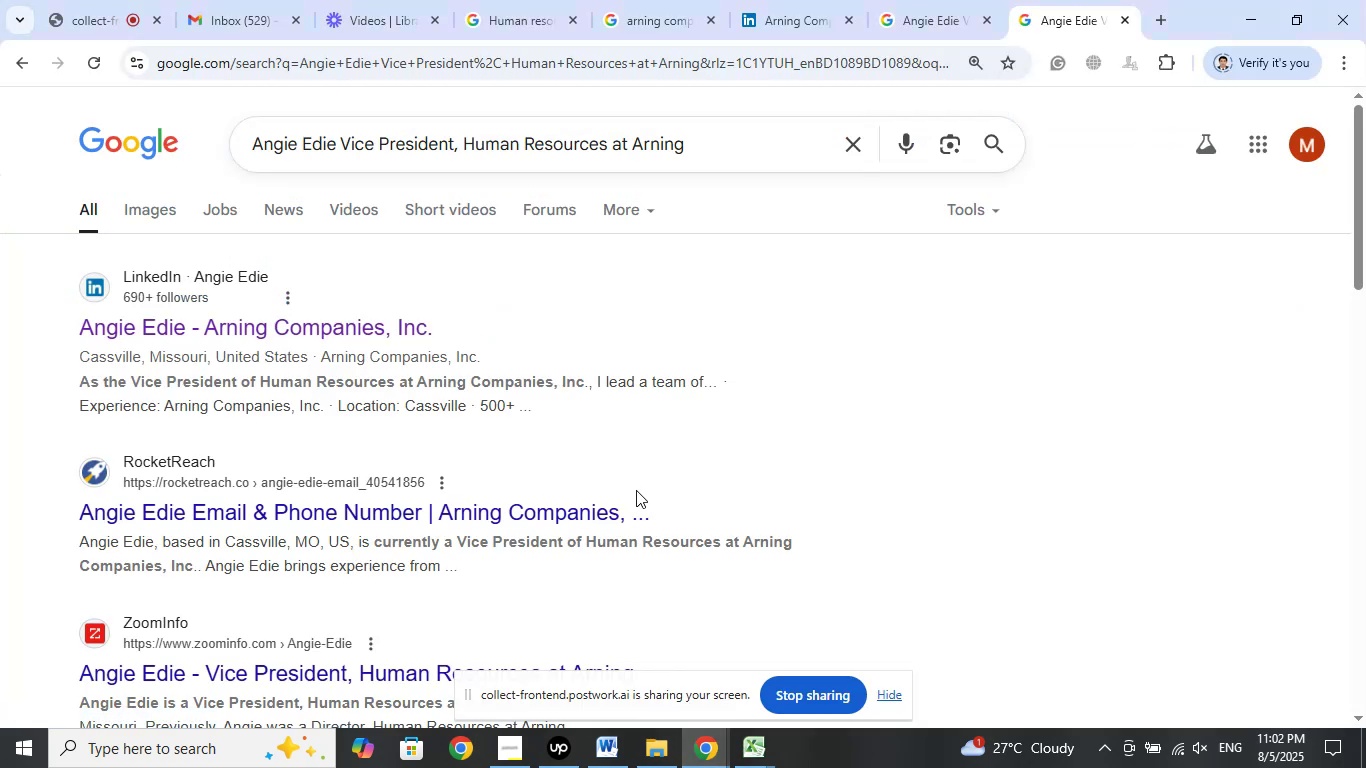 
scroll: coordinate [626, 486], scroll_direction: down, amount: 10.0
 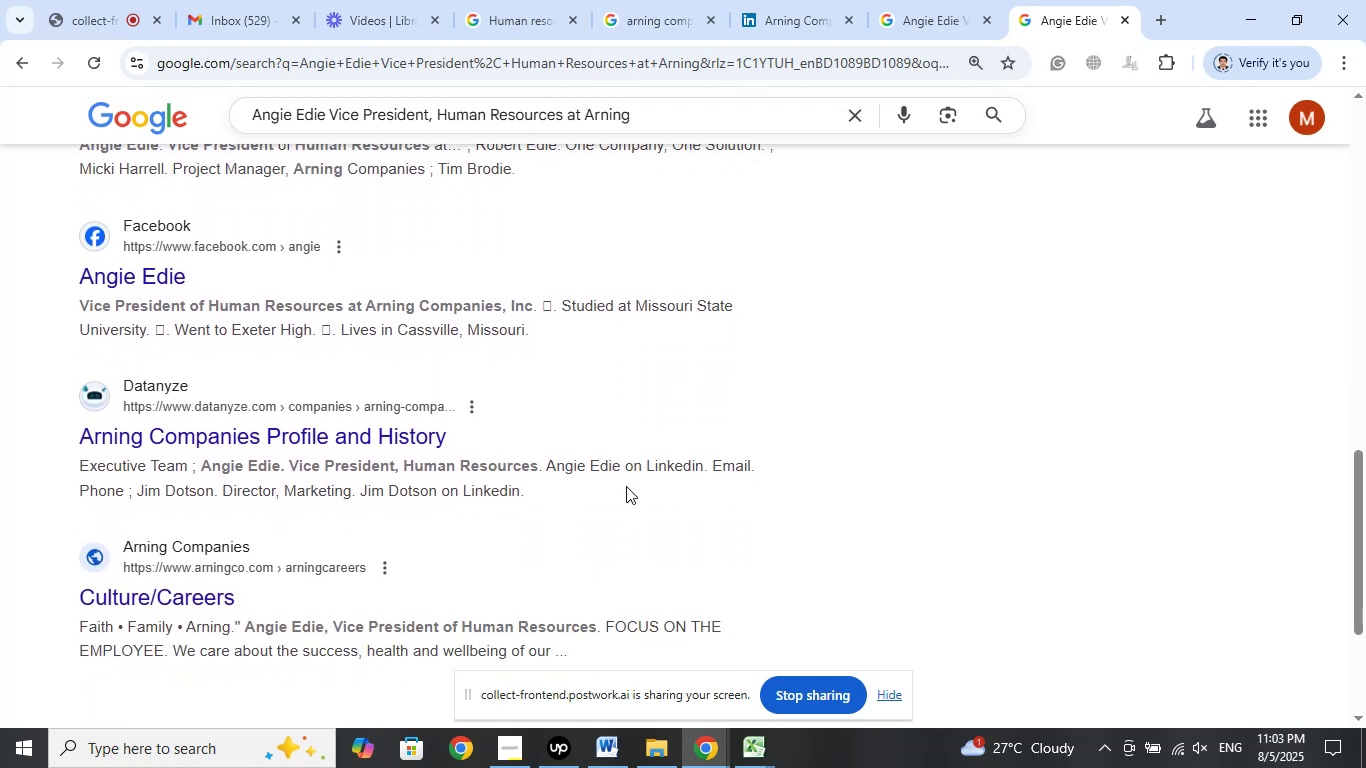 
scroll: coordinate [971, 421], scroll_direction: up, amount: 11.0
 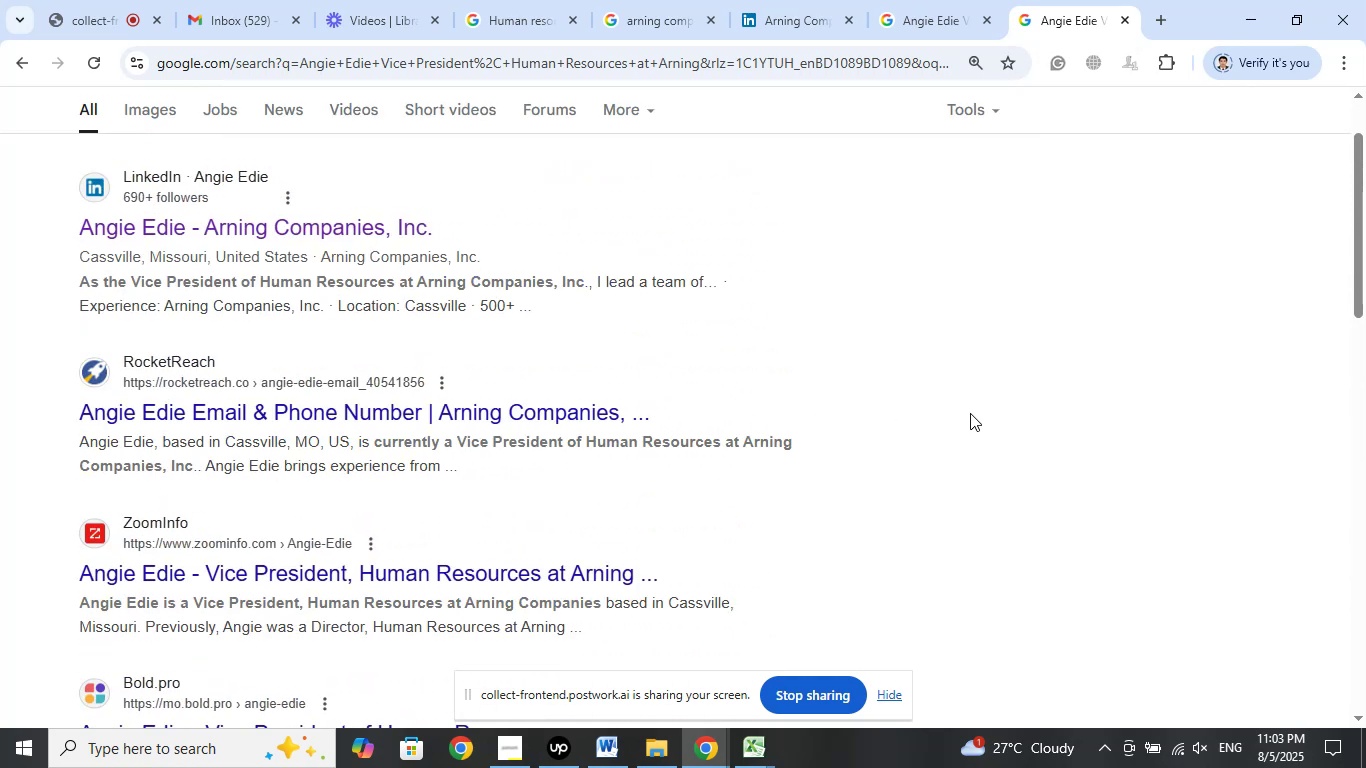 
scroll: coordinate [971, 401], scroll_direction: down, amount: 3.0
 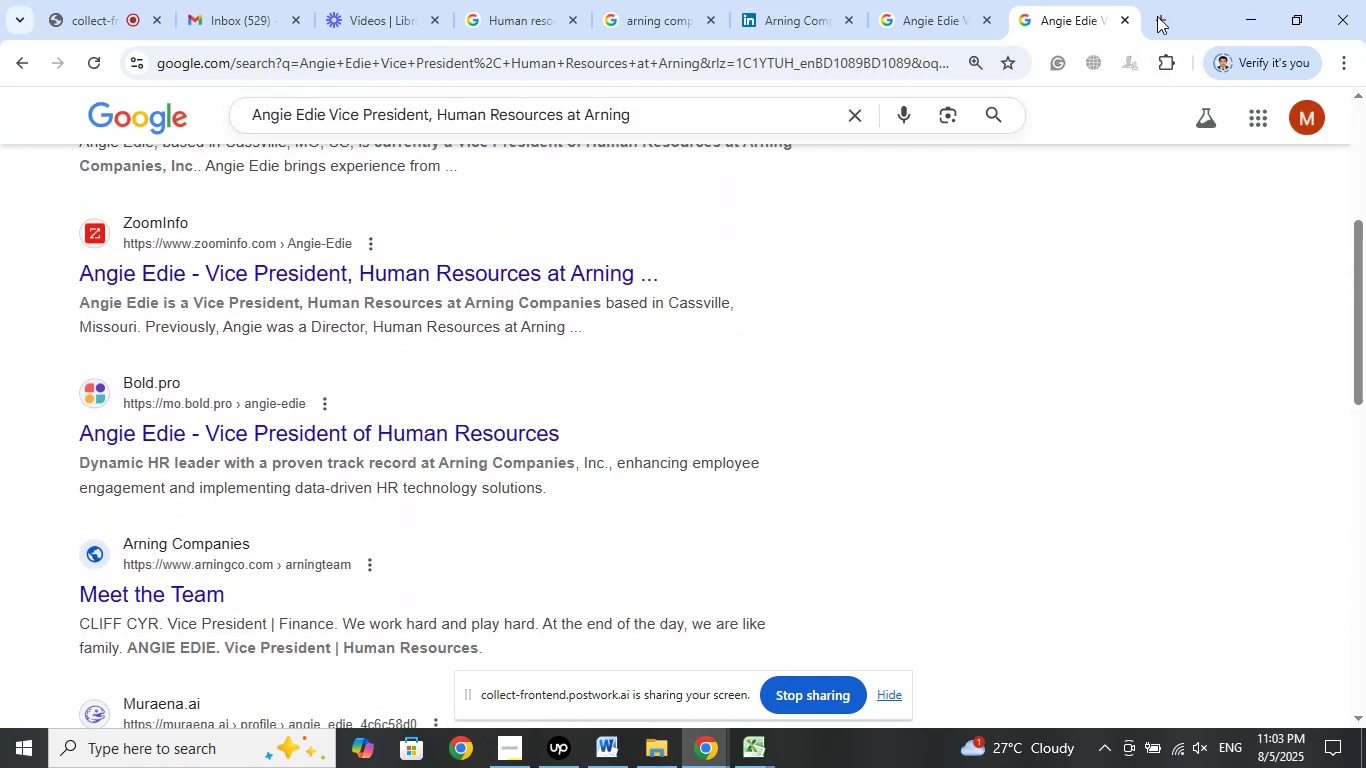 
left_click([1155, 13])
 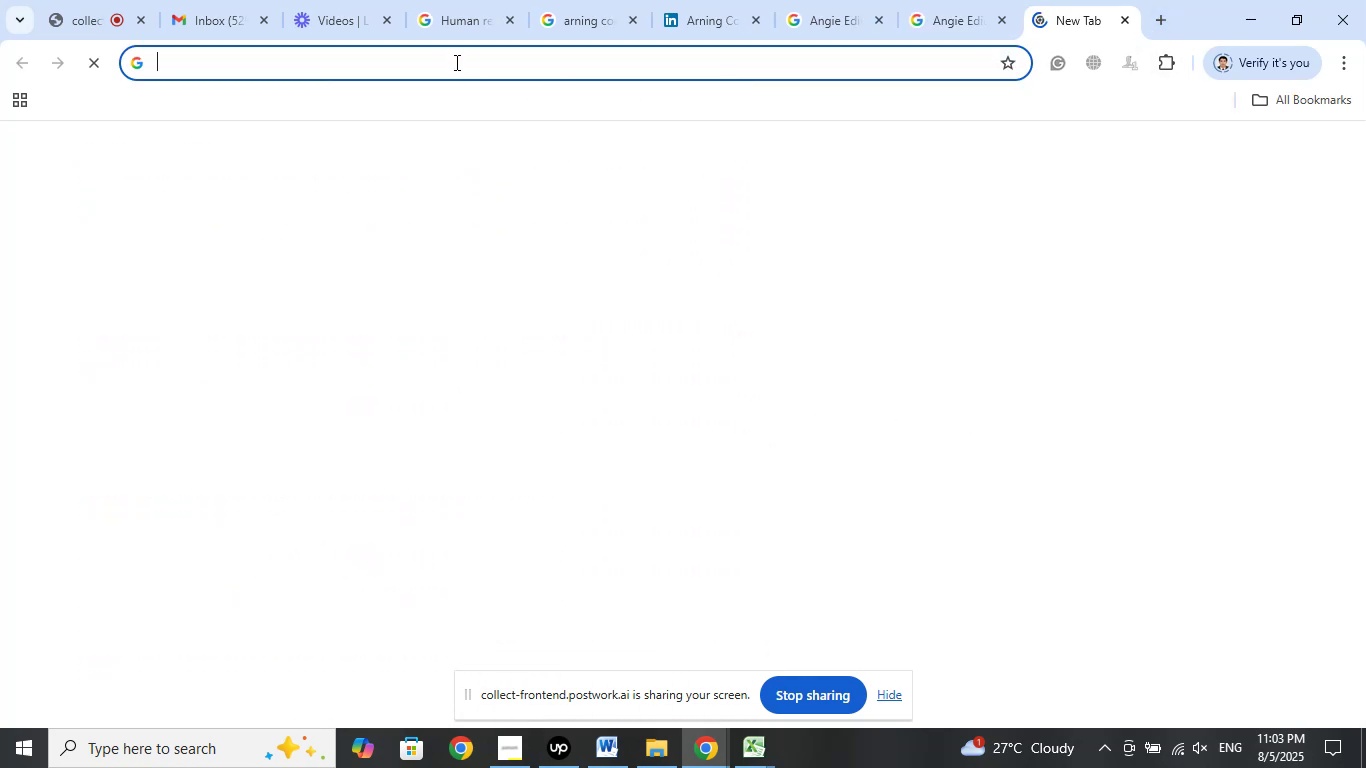 
left_click([455, 62])
 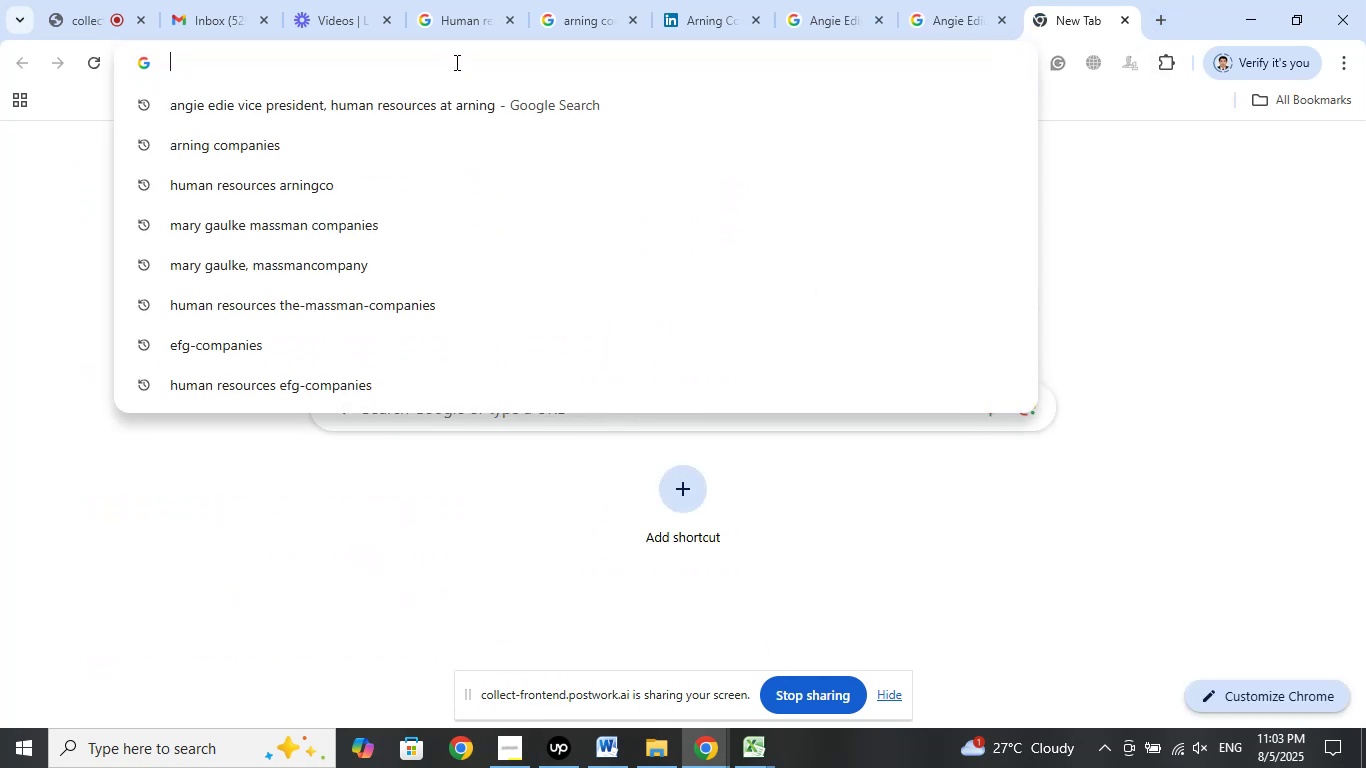 
right_click([455, 62])
 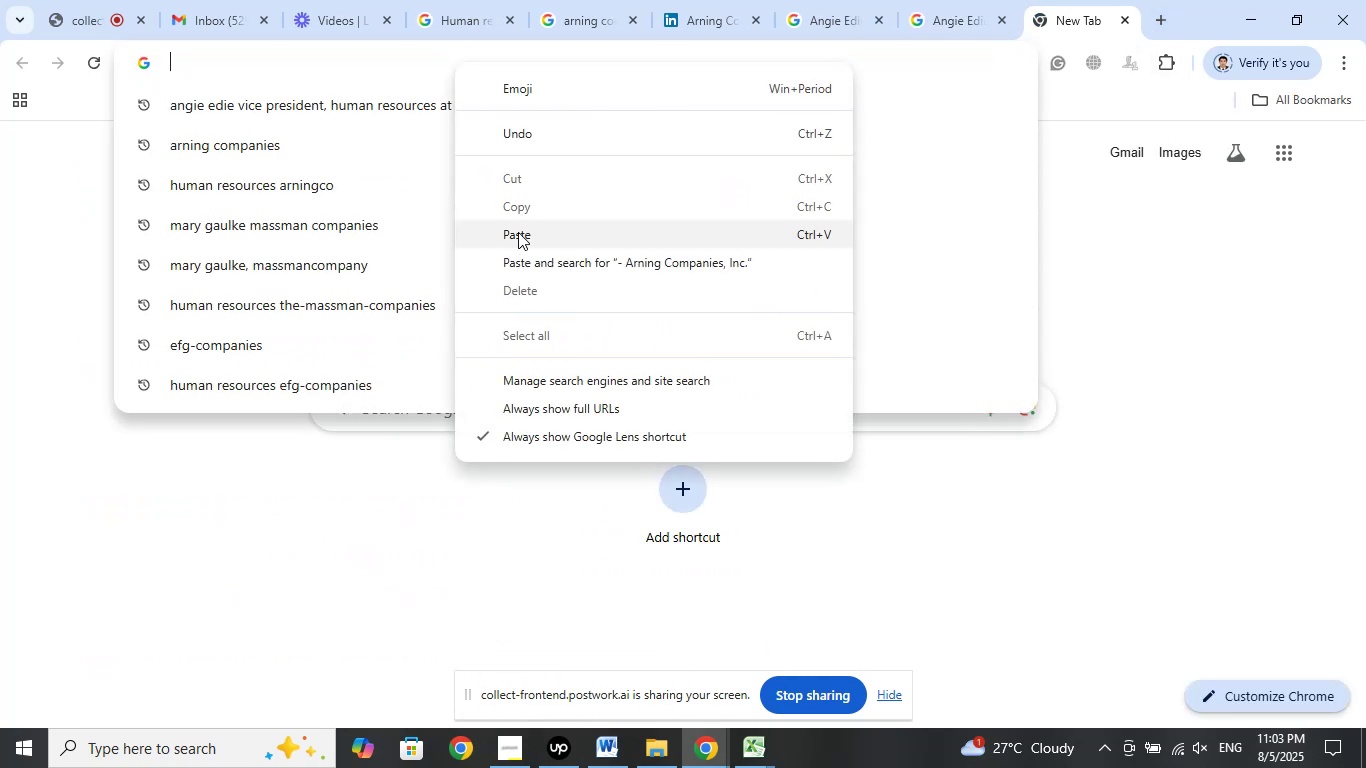 
left_click([518, 236])
 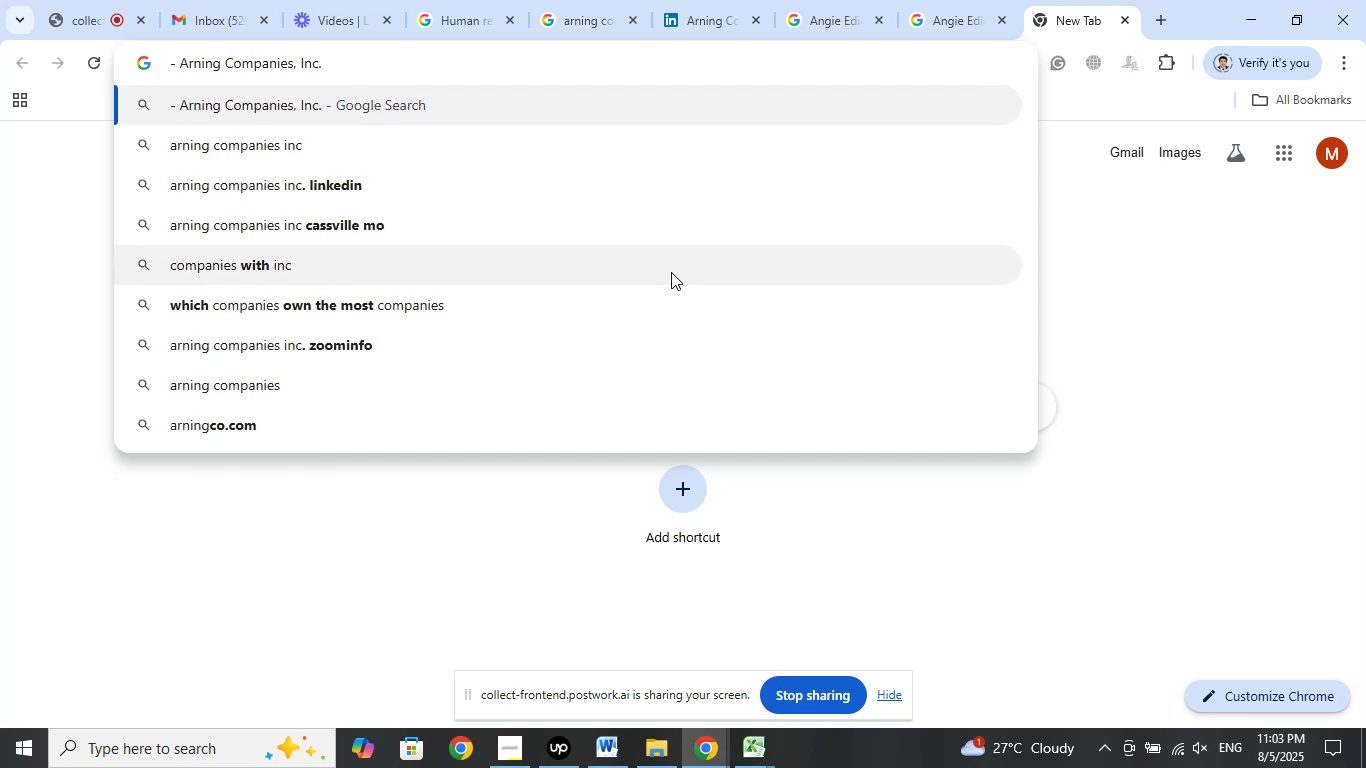 
hold_key(key=Backspace, duration=1.53)
 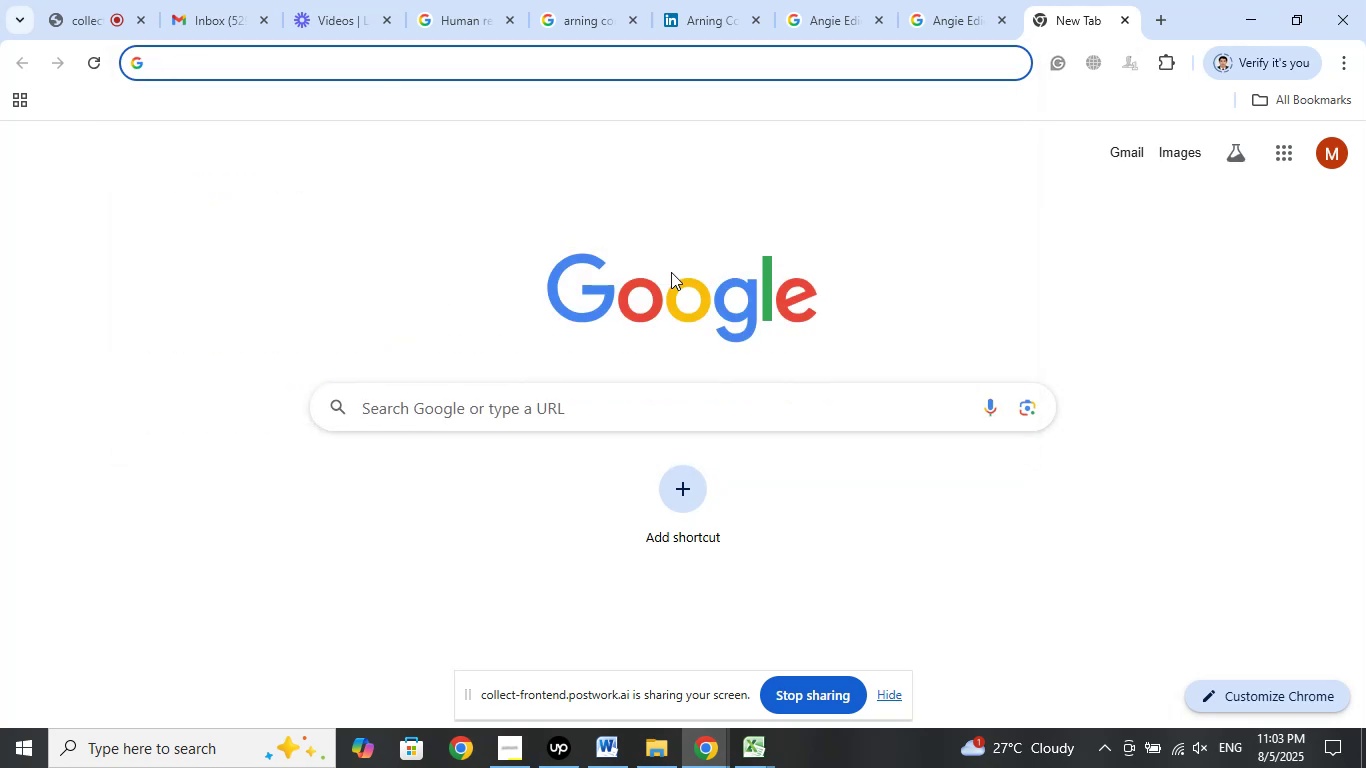 
hold_key(key=Backspace, duration=0.34)
 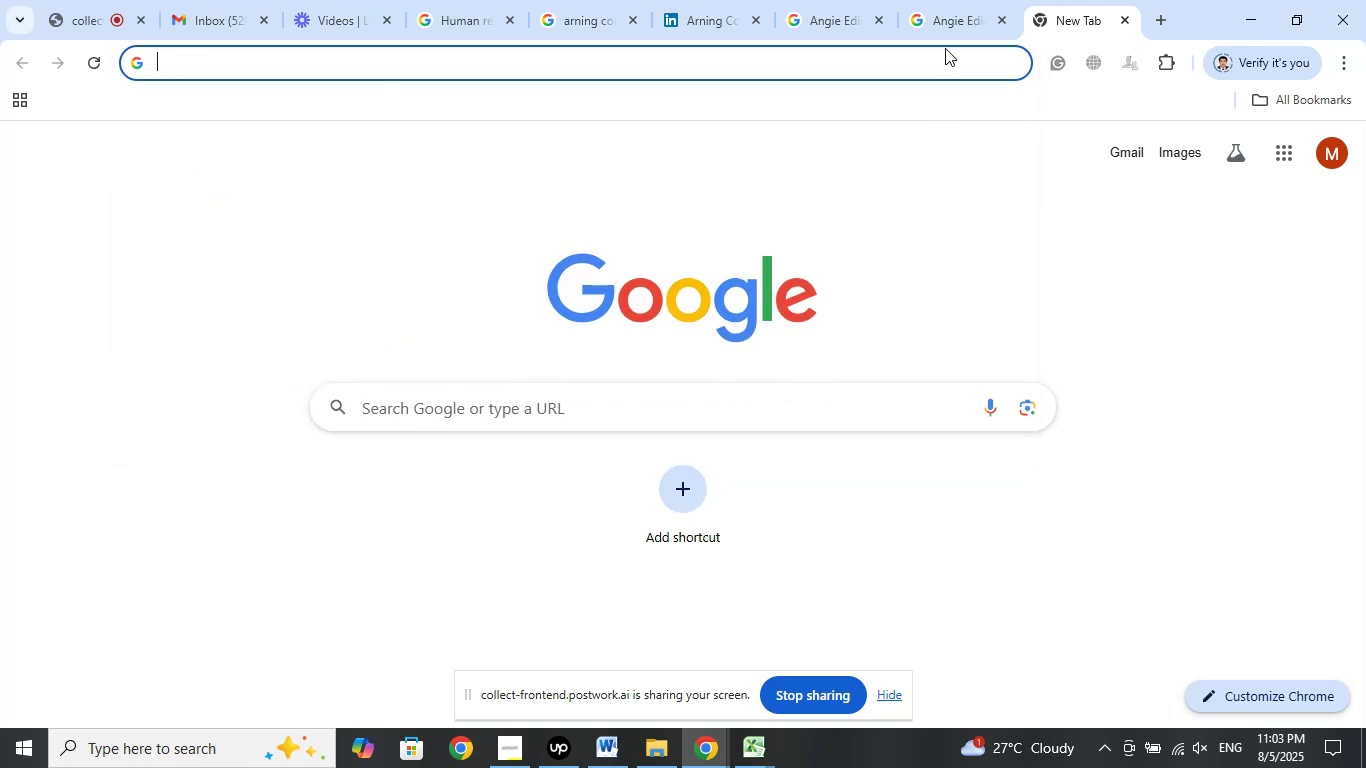 
left_click([948, 3])
 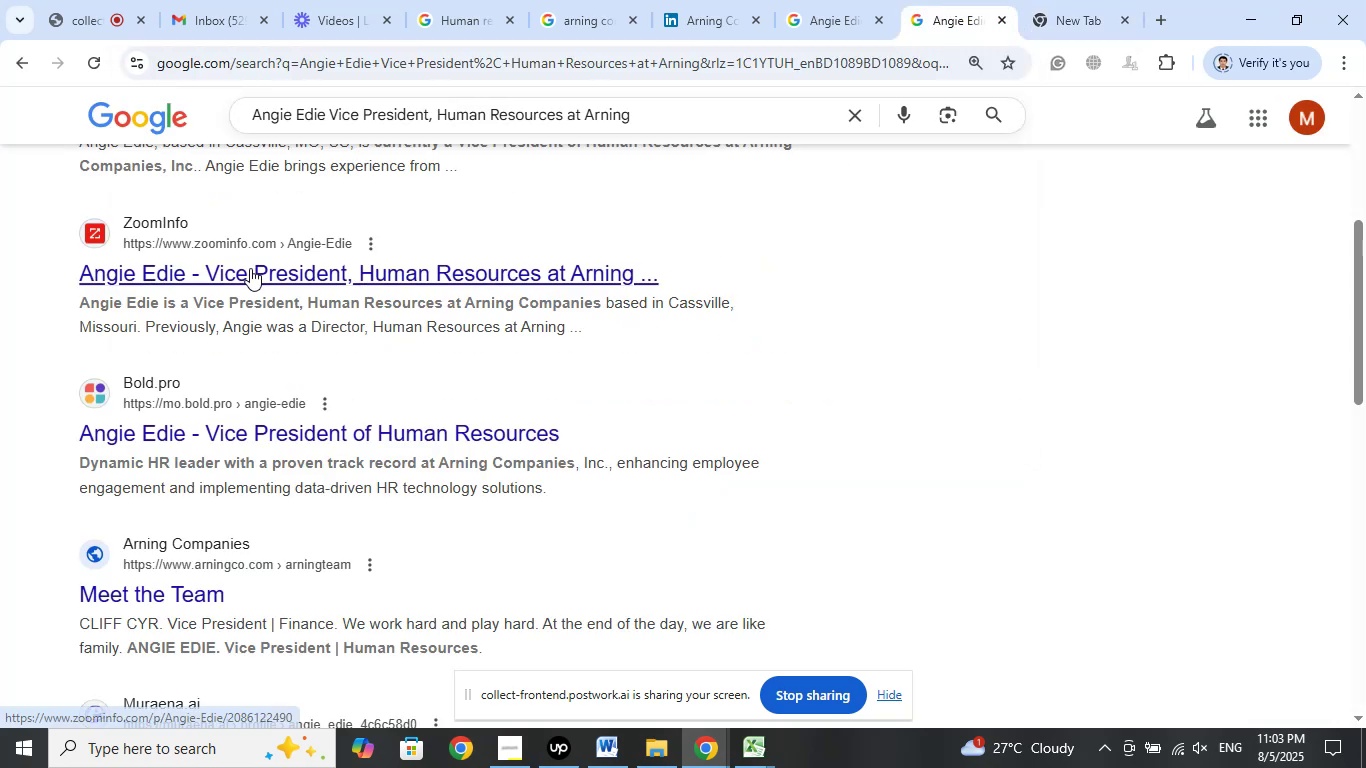 
right_click([250, 268])
 